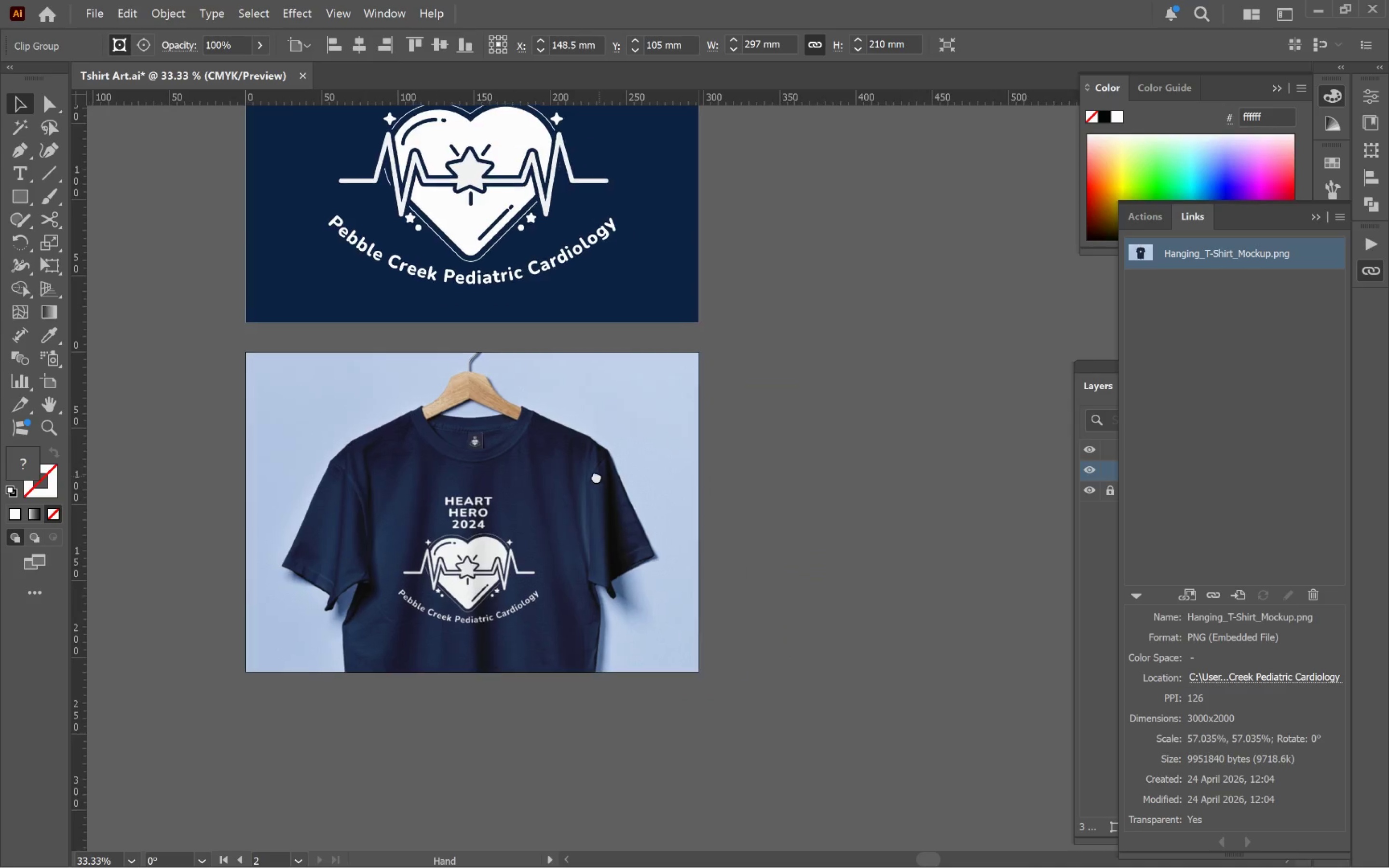 
hold_key(key=Space, duration=0.47)
 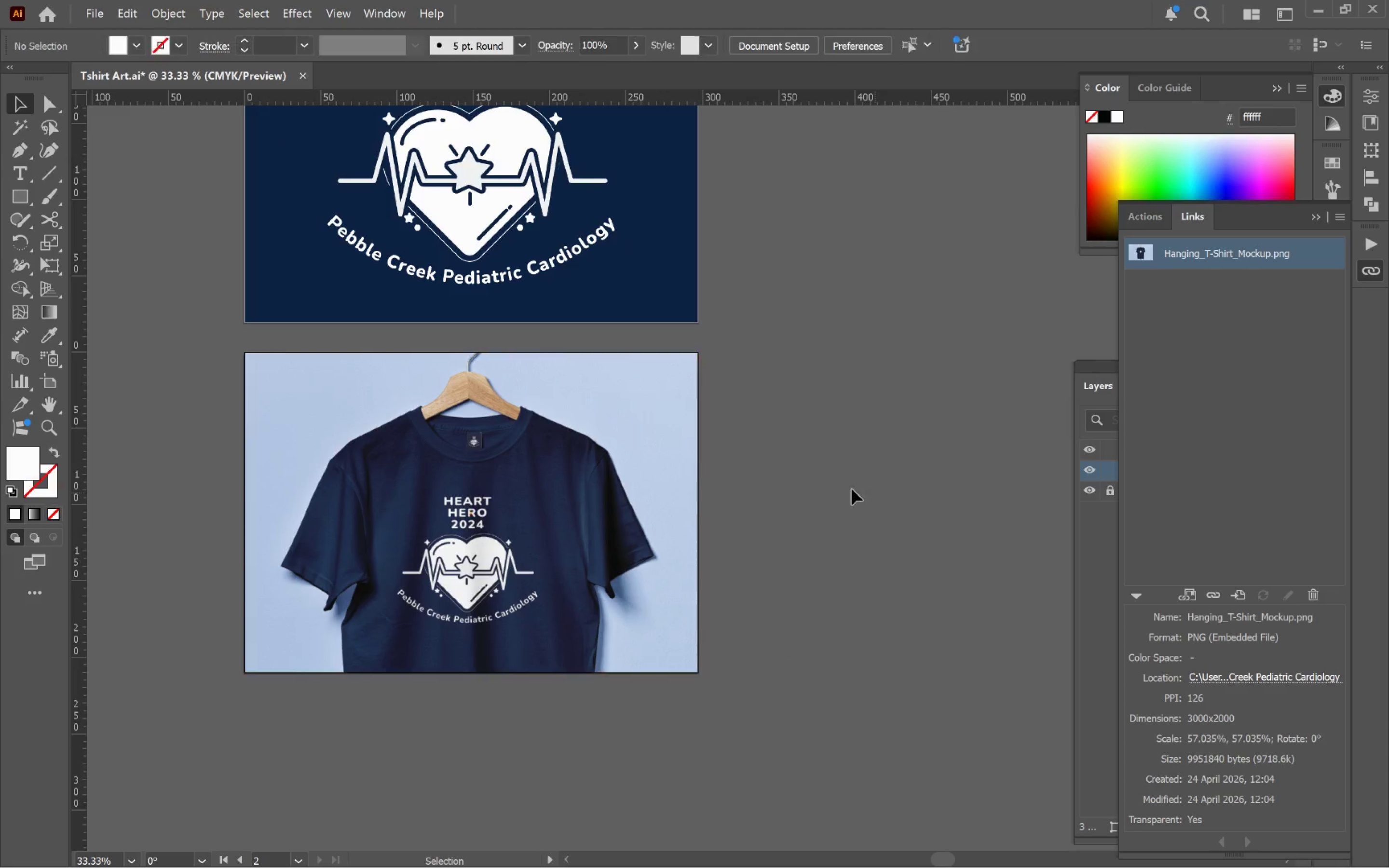 
scroll: coordinate [679, 485], scroll_direction: down, amount: 2.0
 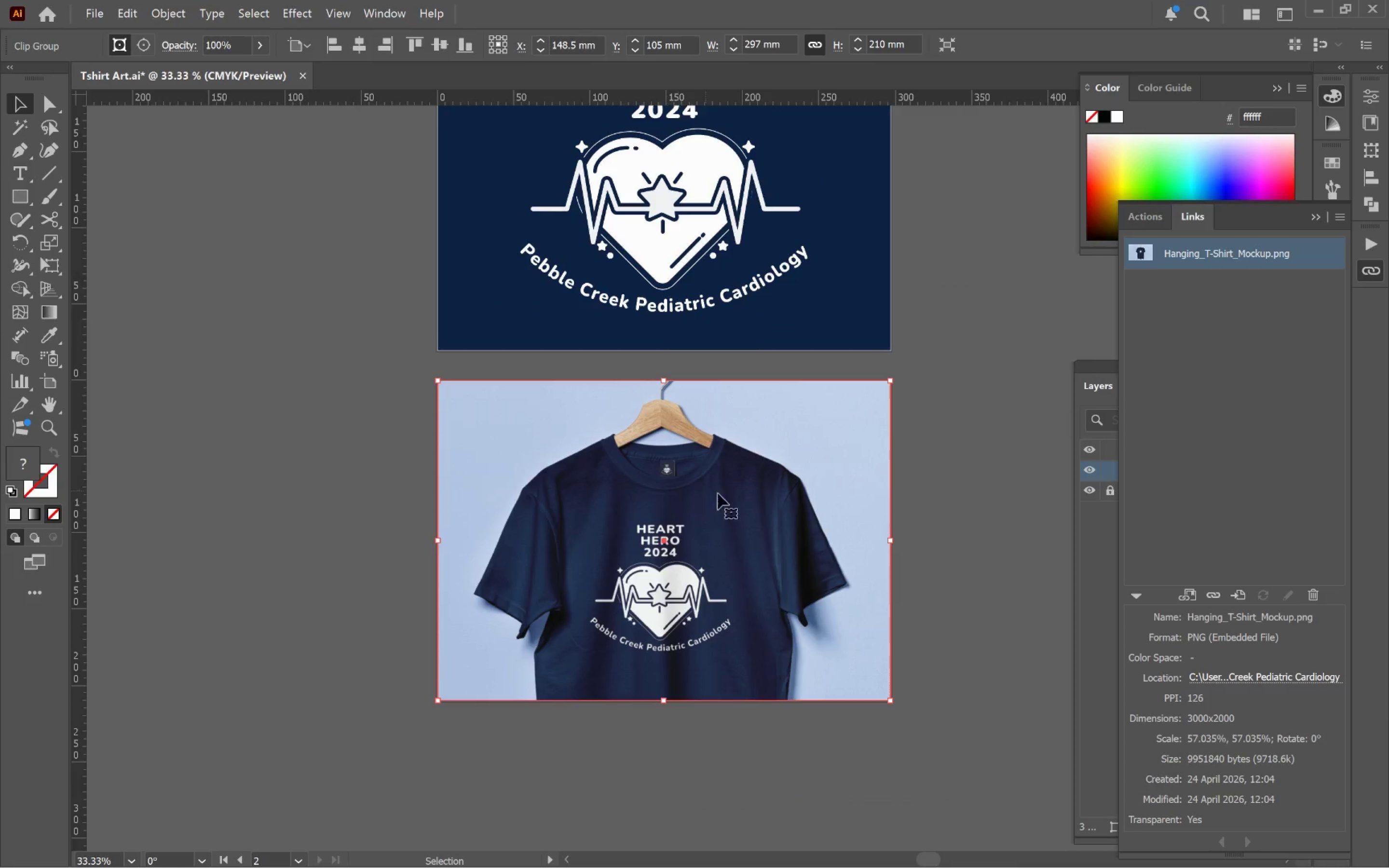 
left_click_drag(start_coordinate=[789, 504], to_coordinate=[596, 477])
 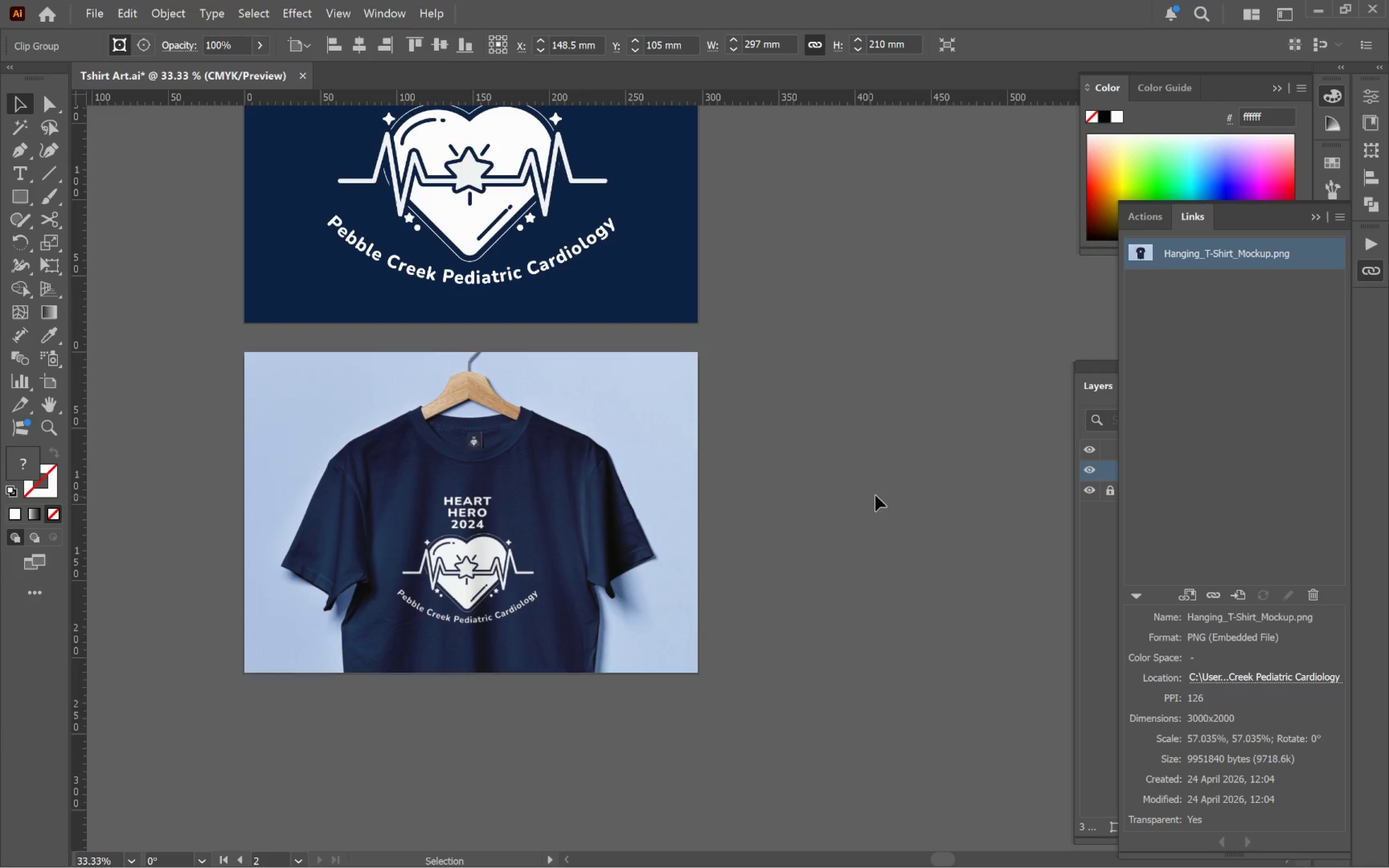 
left_click([877, 495])
 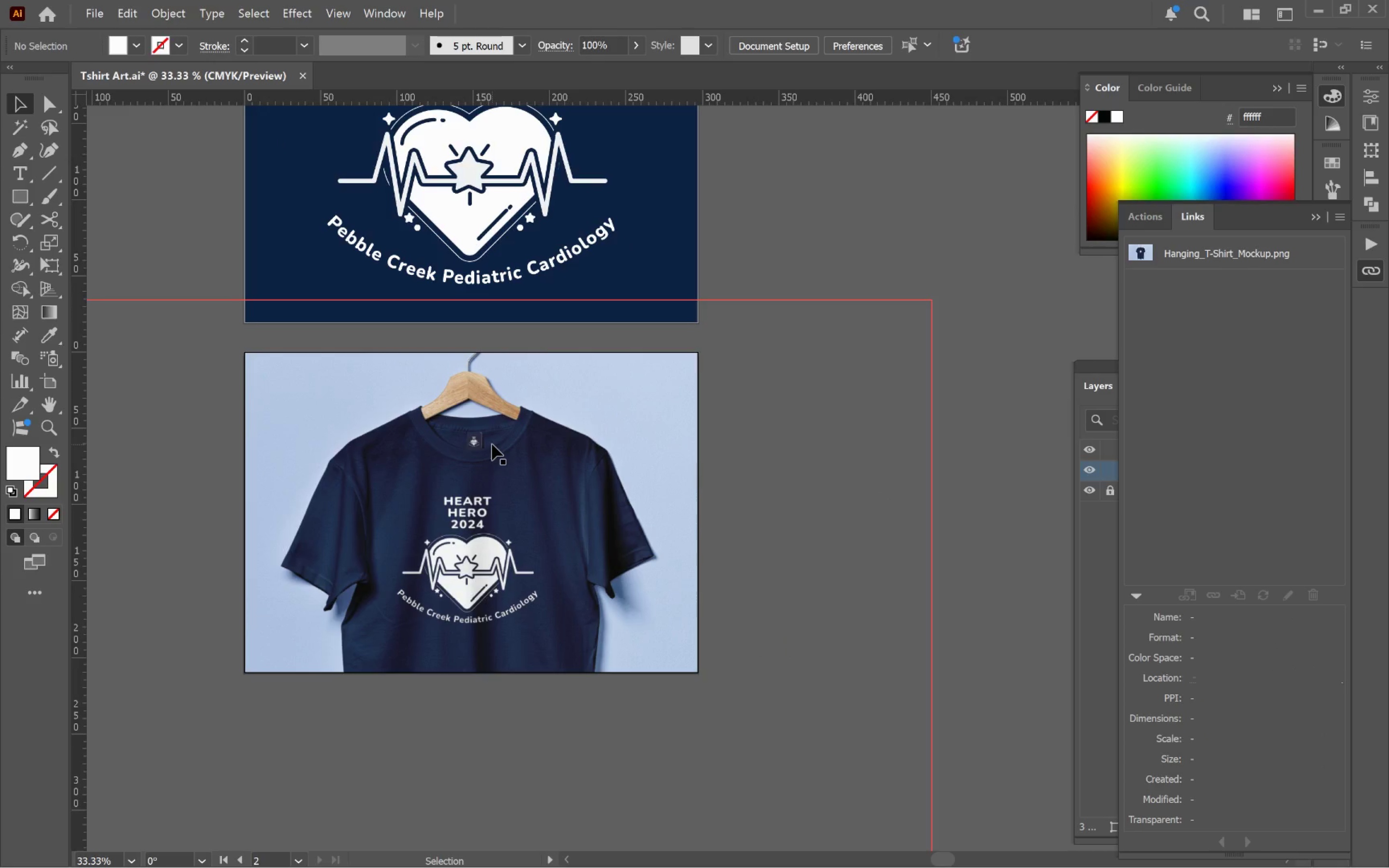 
left_click([492, 444])
 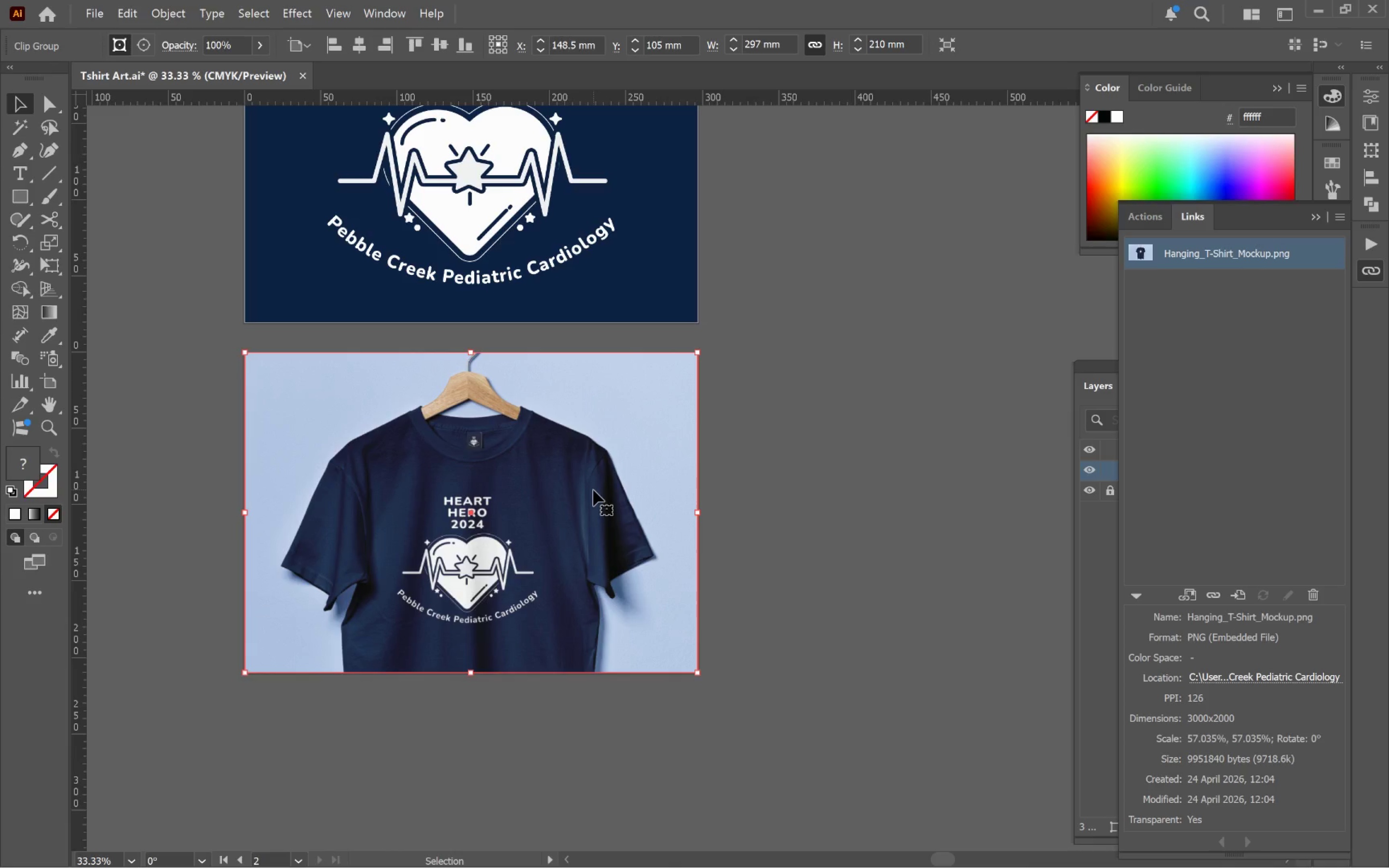 
double_click([593, 490])
 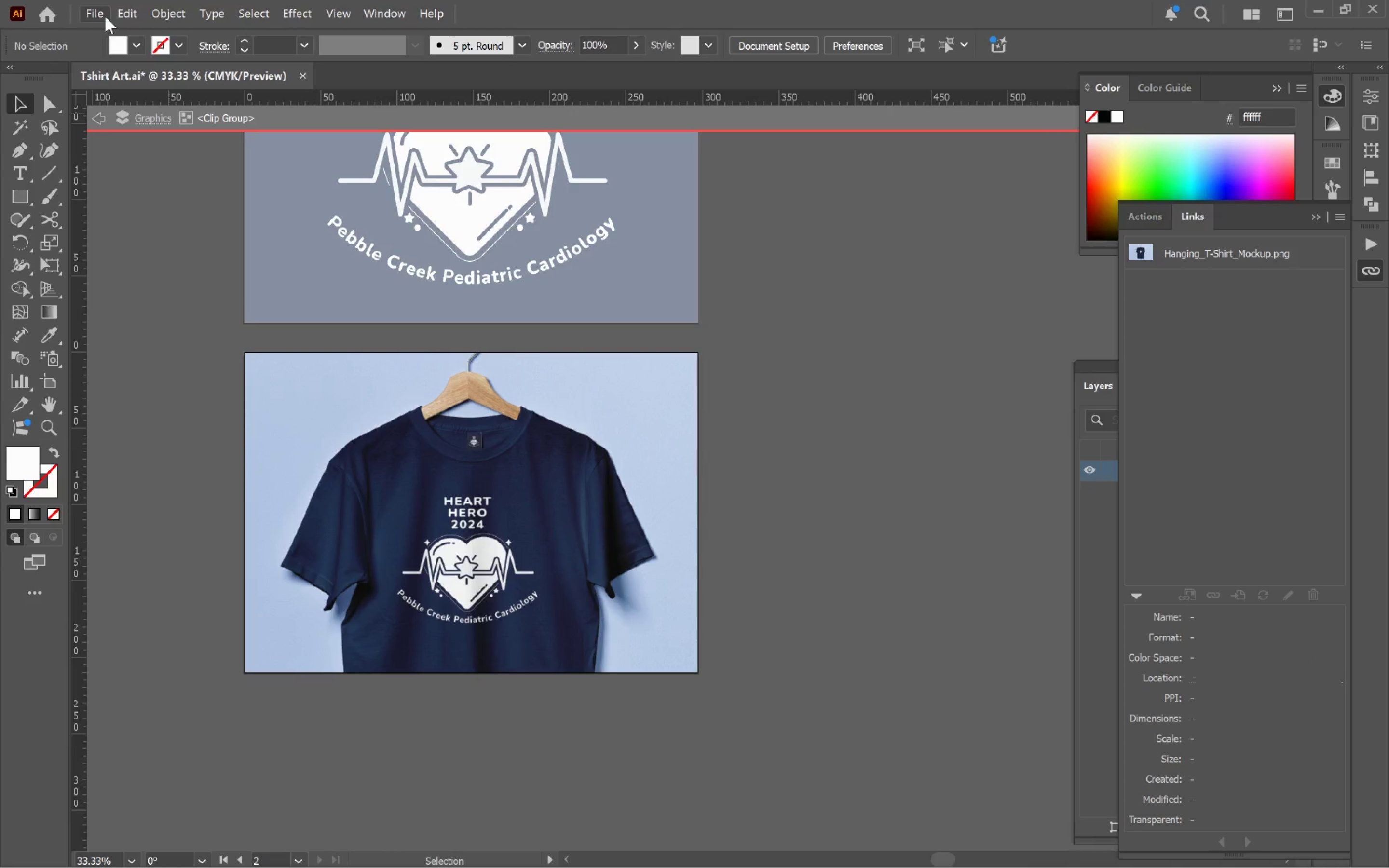 
left_click([438, 494])
 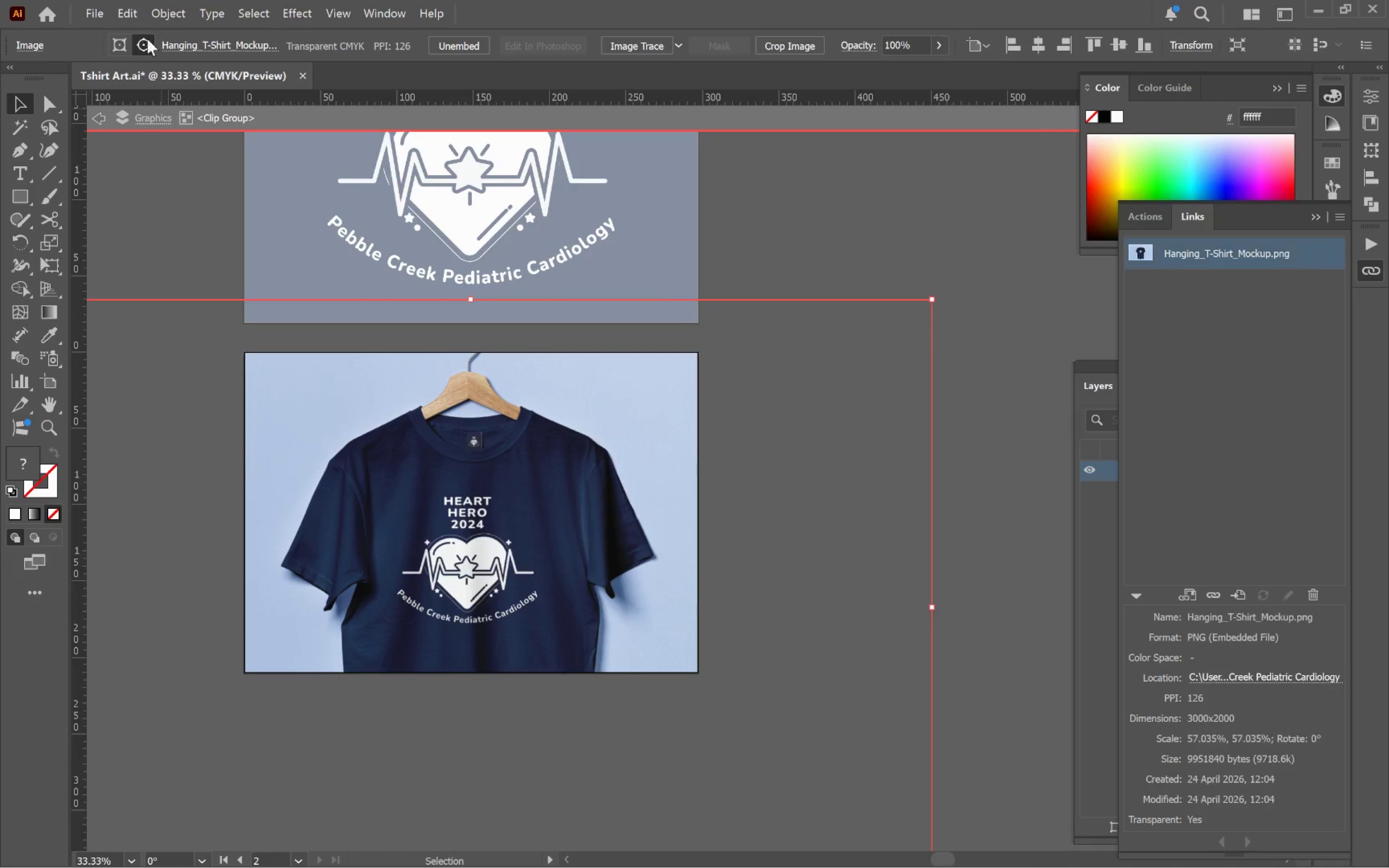 
left_click([98, 8])
 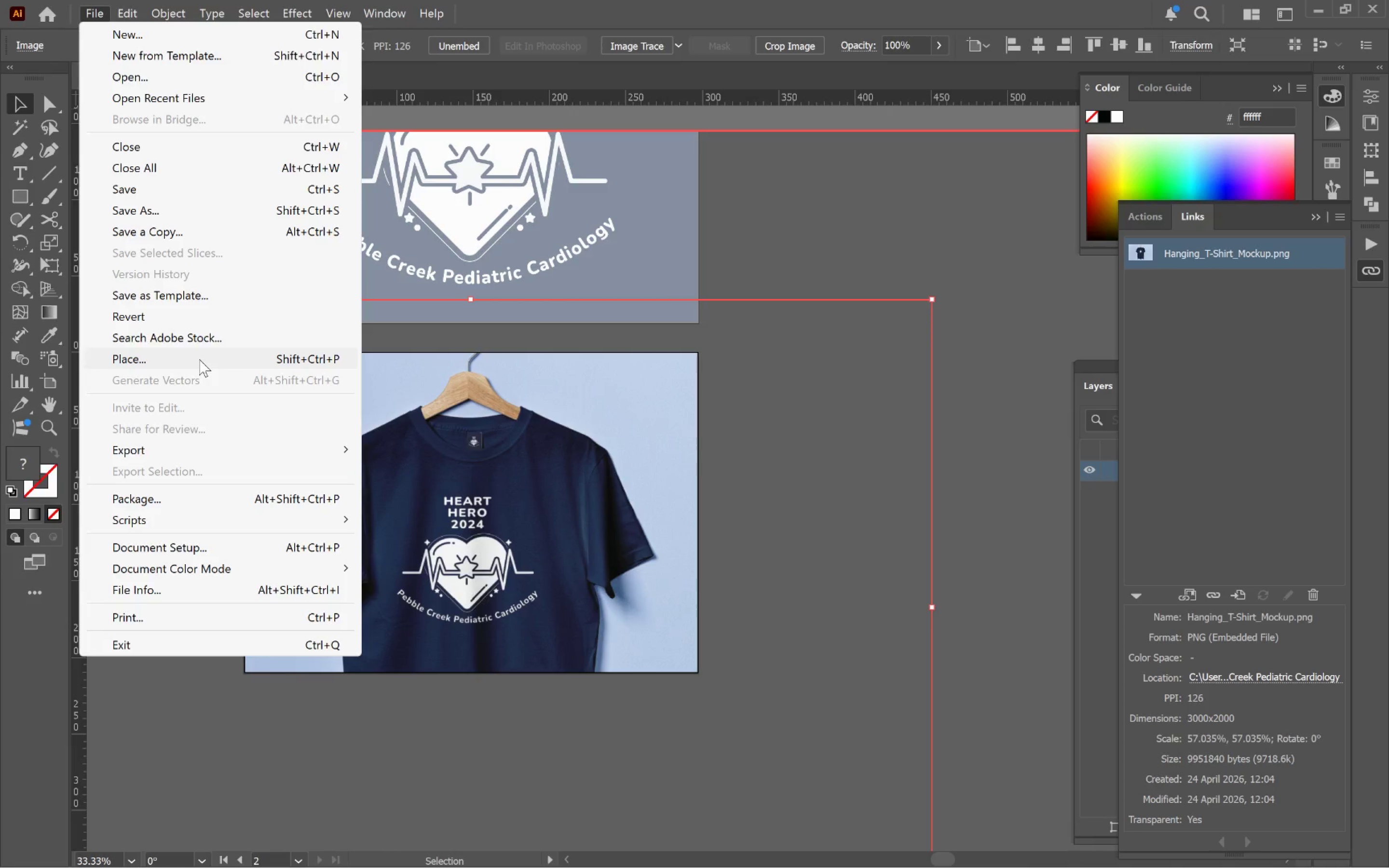 
left_click([957, 286])
 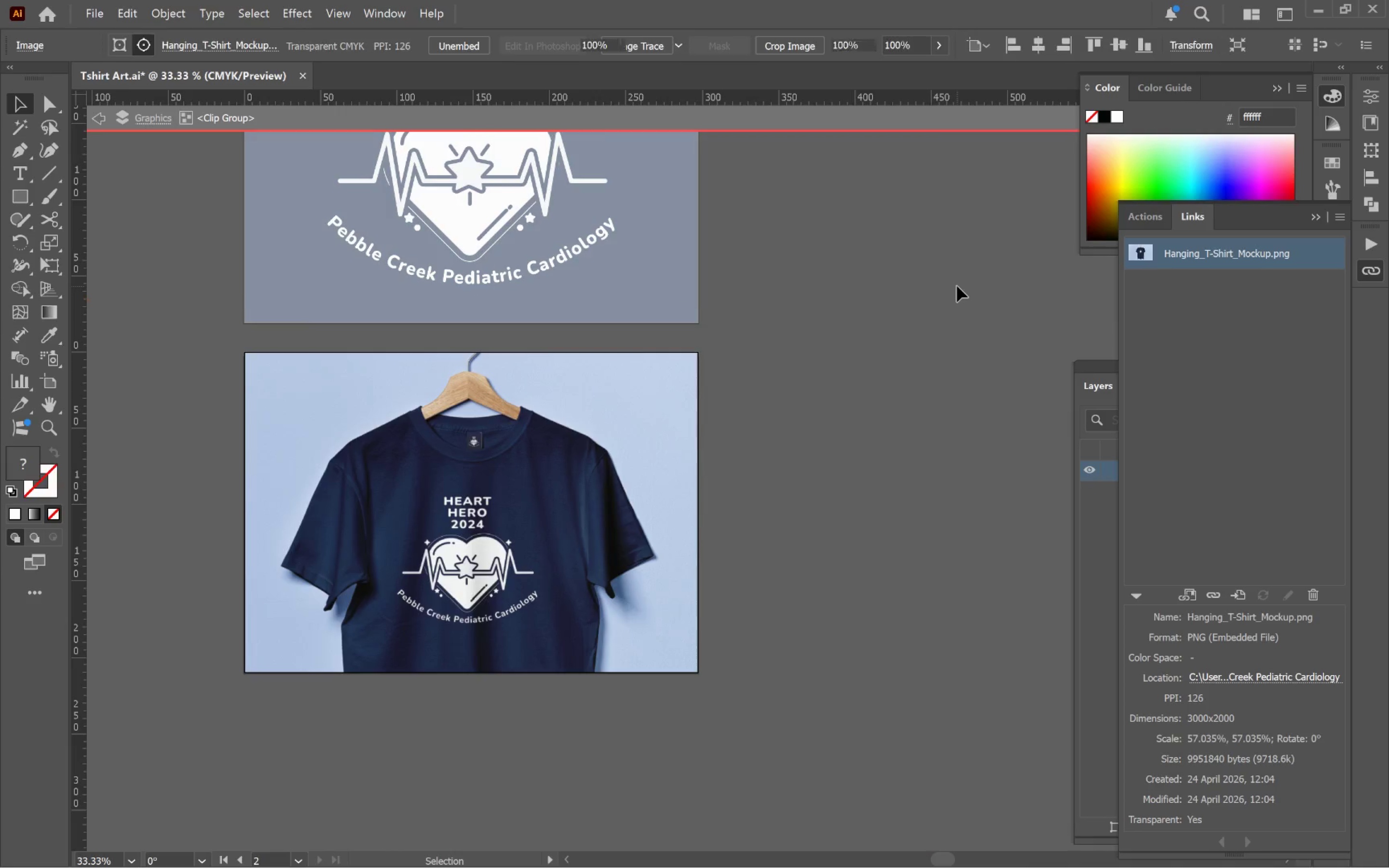 
left_click_drag(start_coordinate=[957, 286], to_coordinate=[85, 4])
 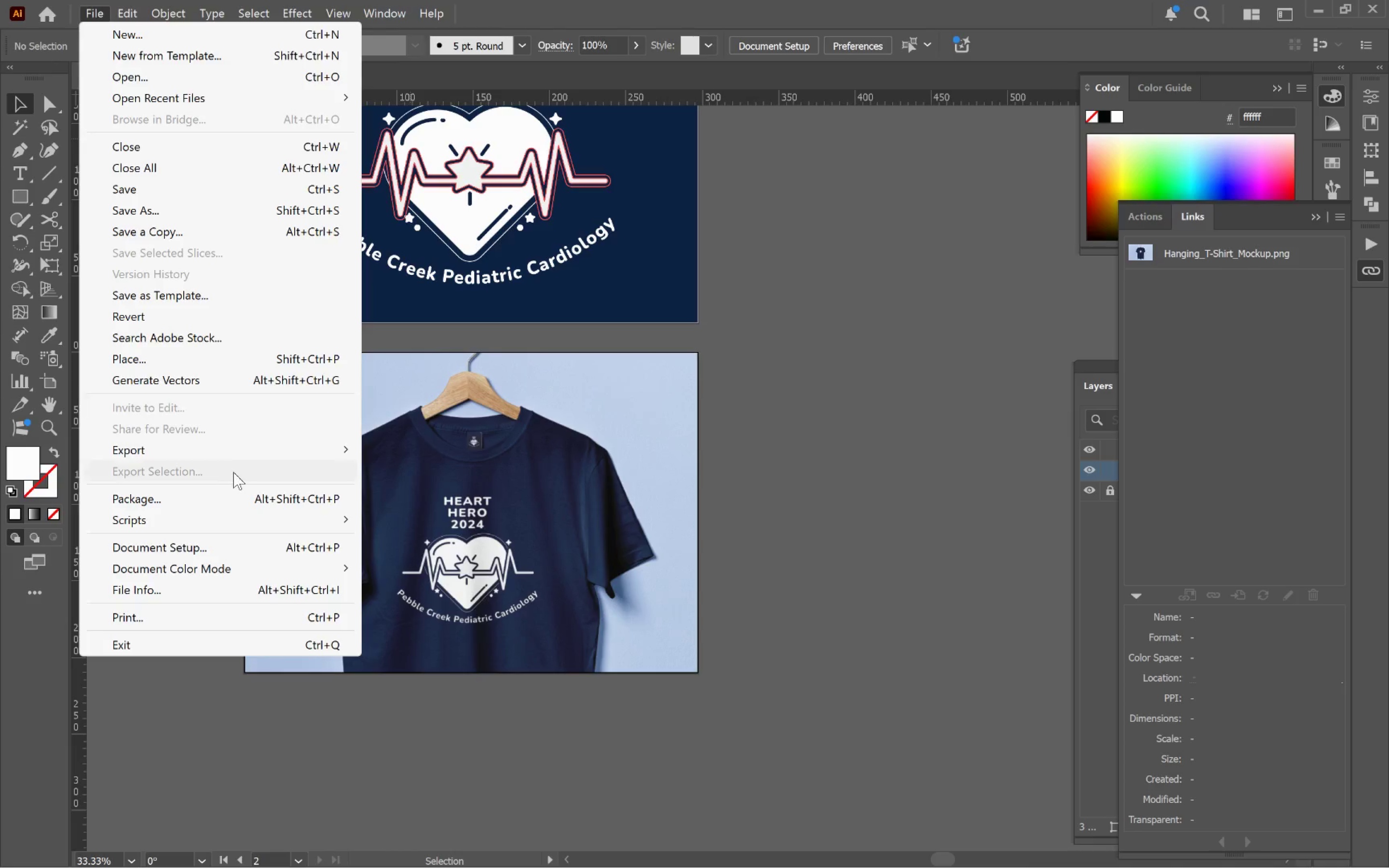 
left_click([85, 4])
 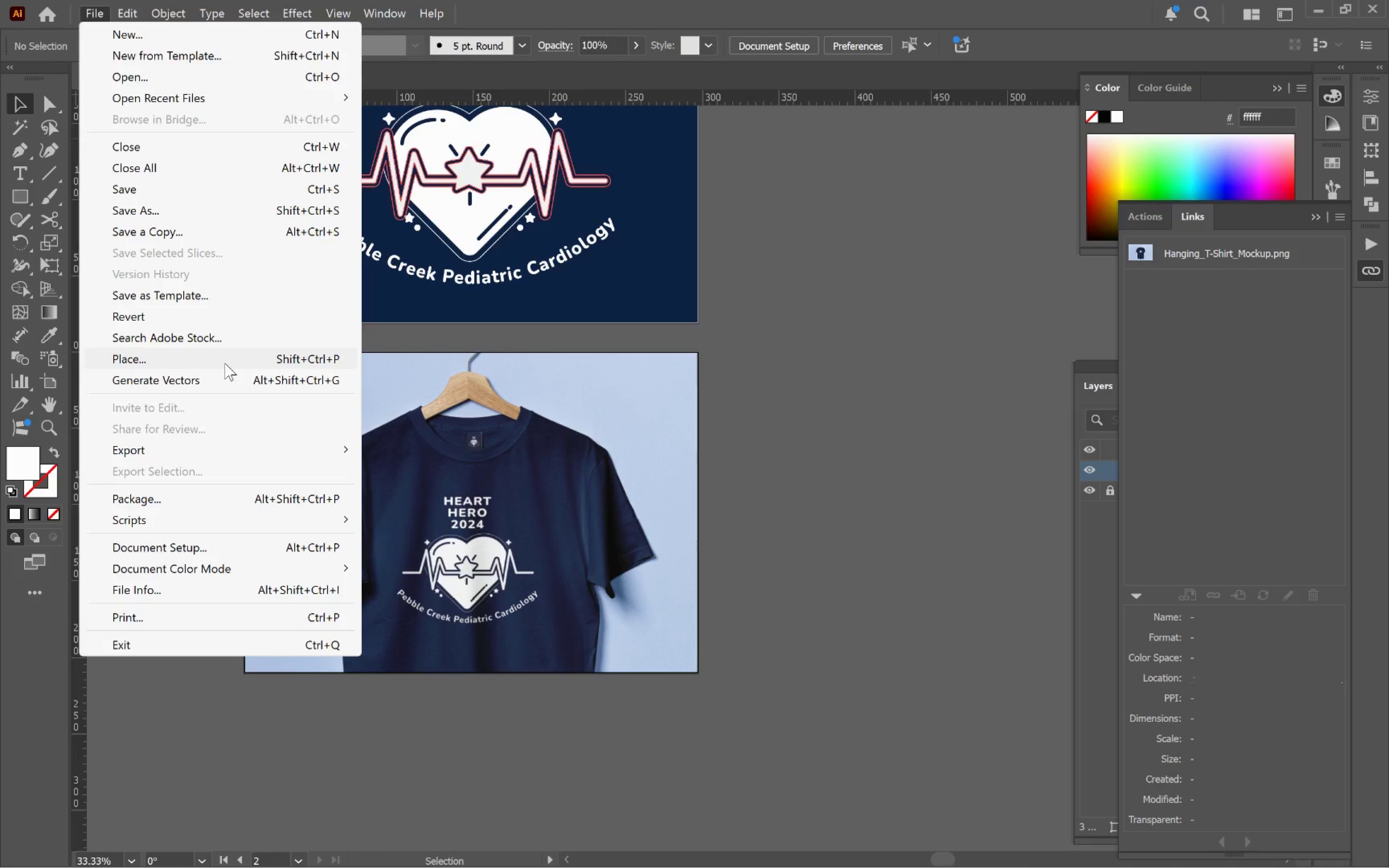 
left_click([225, 363])
 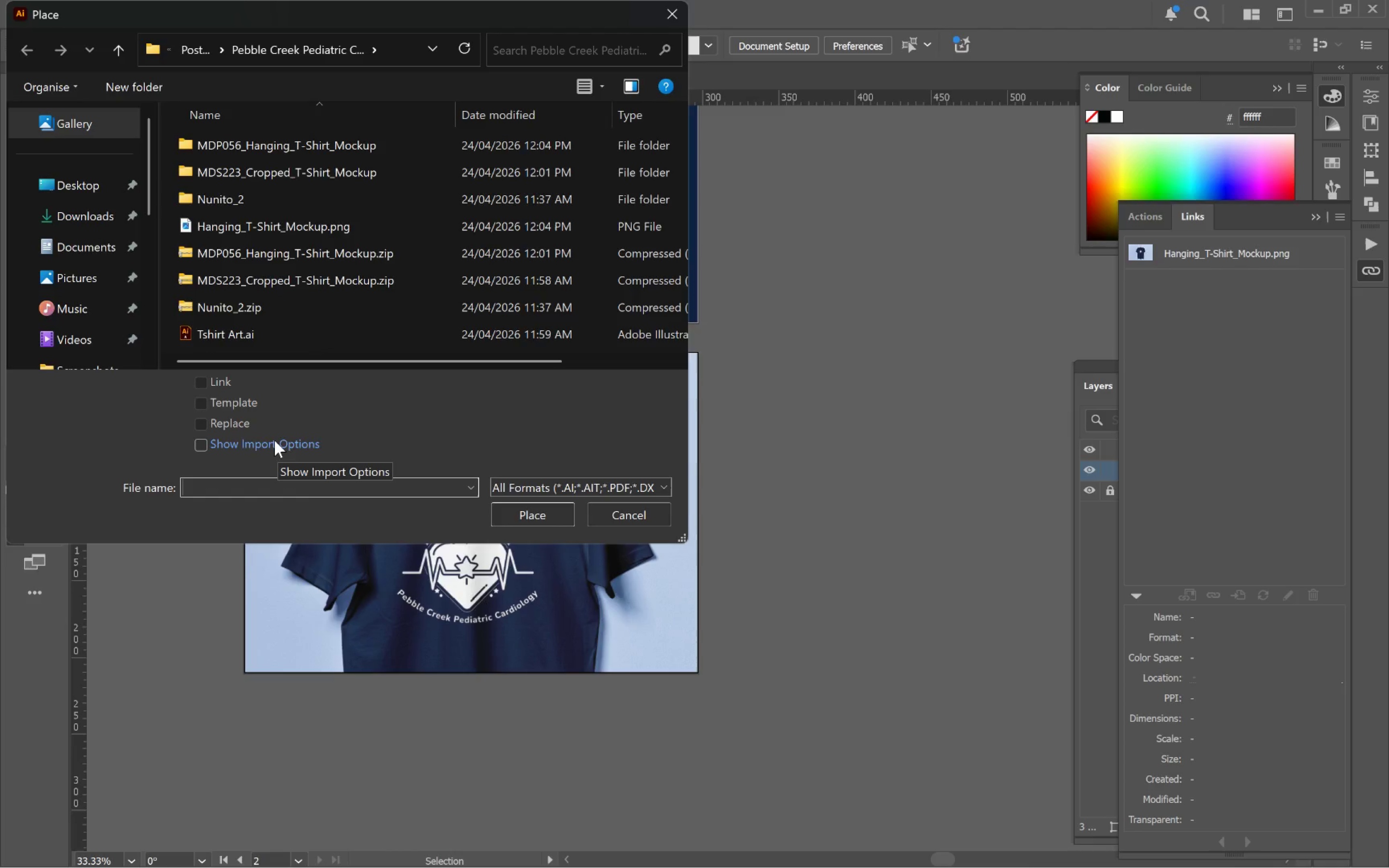 
wait(6.69)
 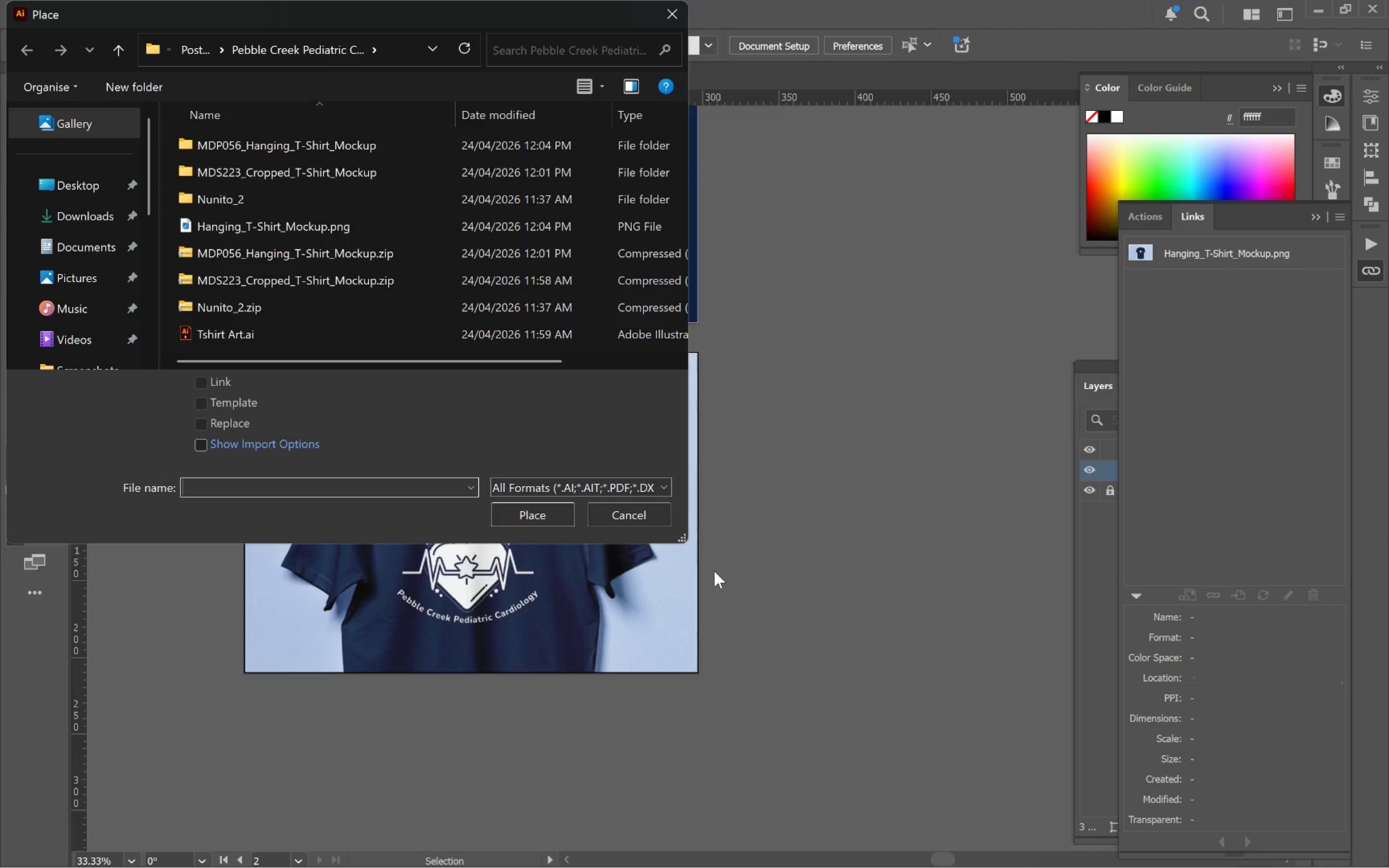 
left_click([290, 226])
 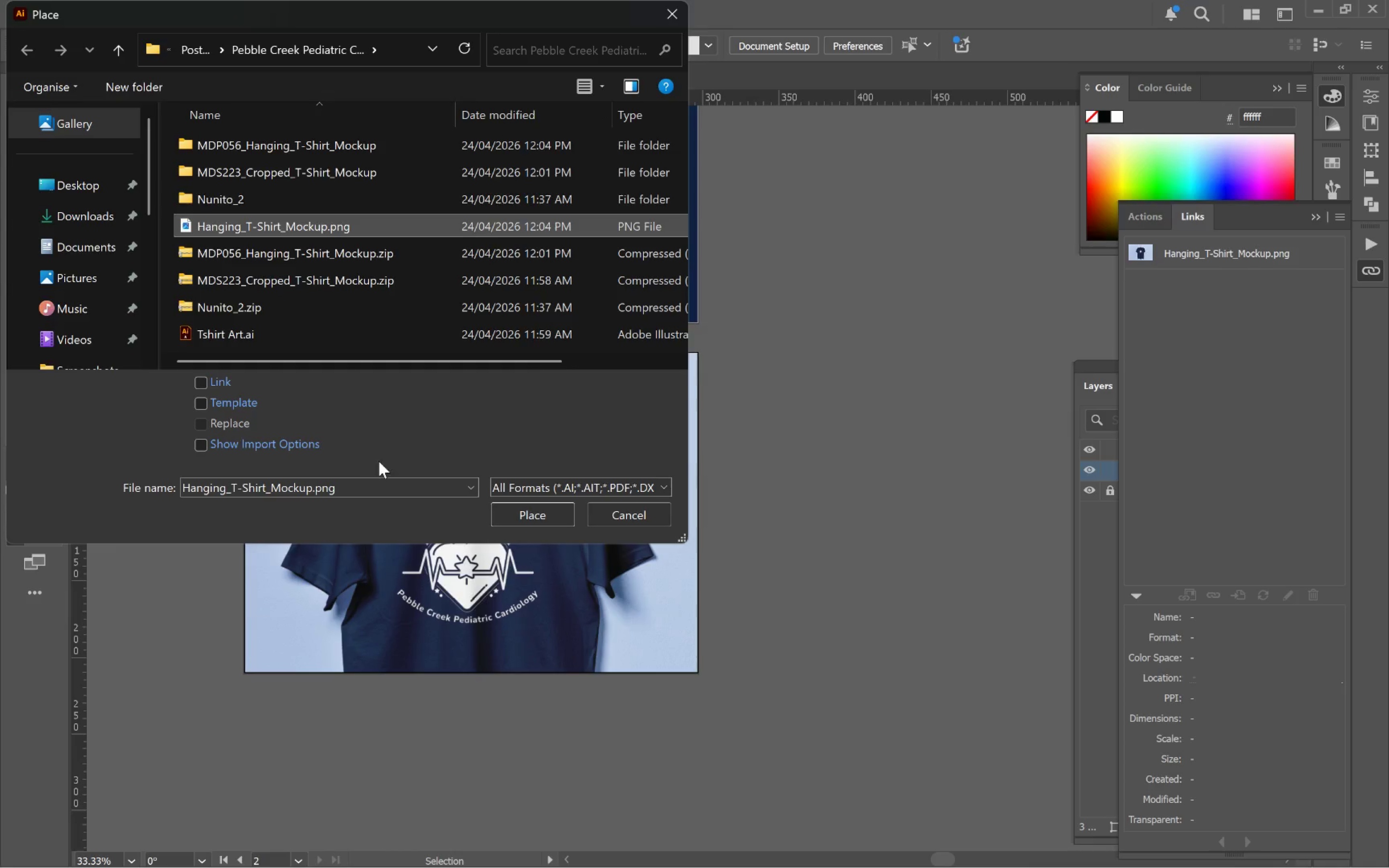 
left_click([644, 526])
 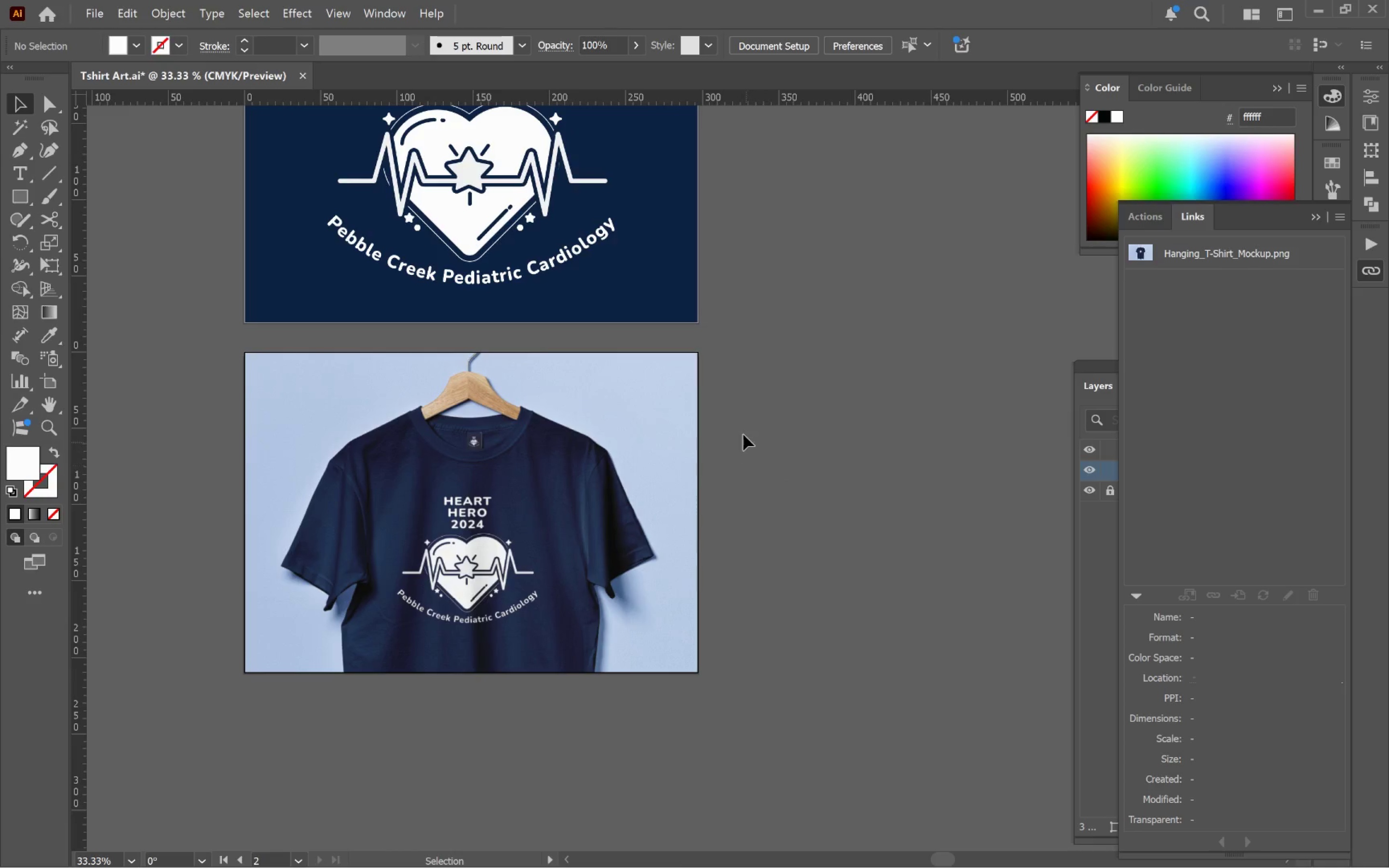 
key(Alt+AltLeft)
 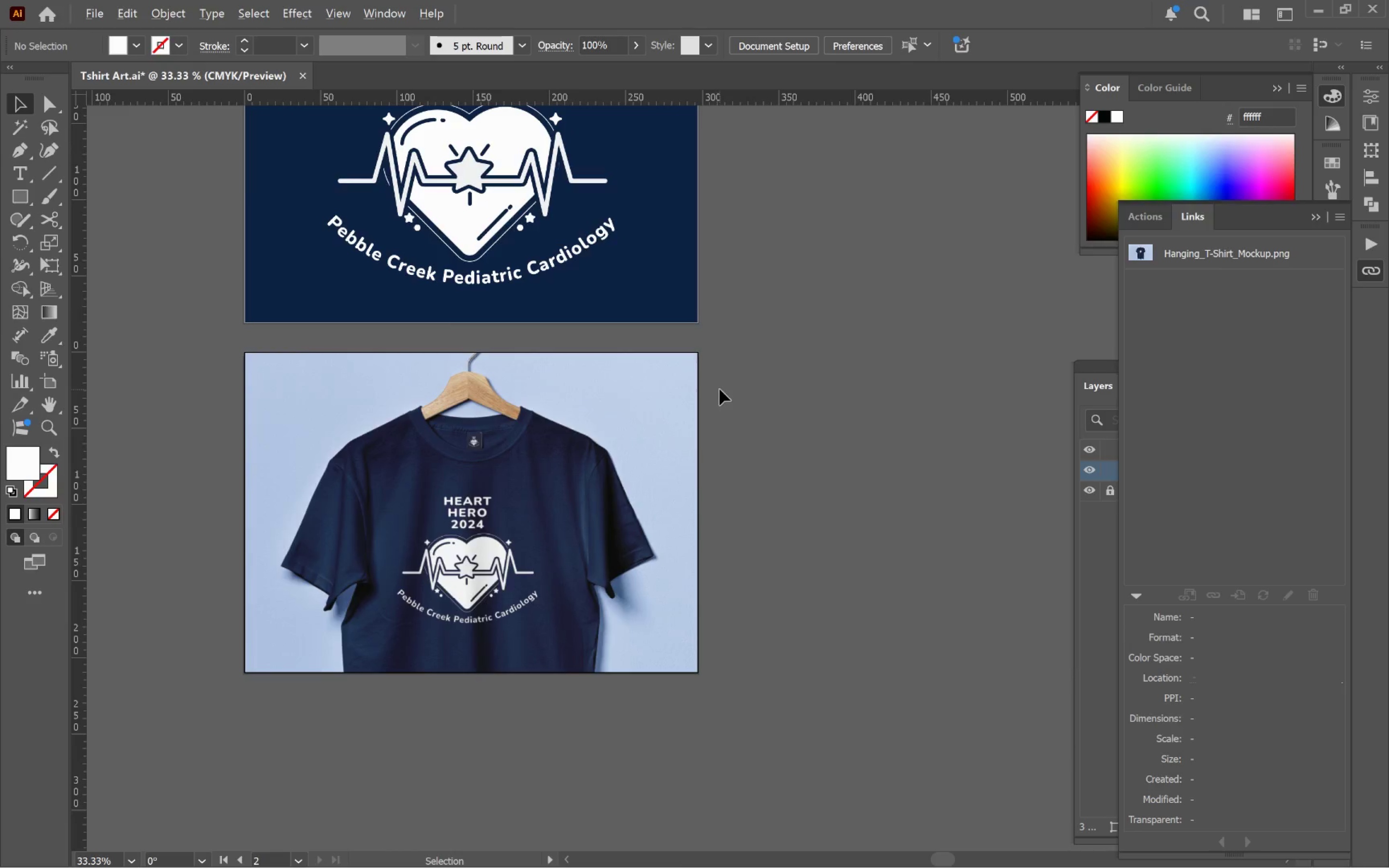 
key(Alt+Tab)
 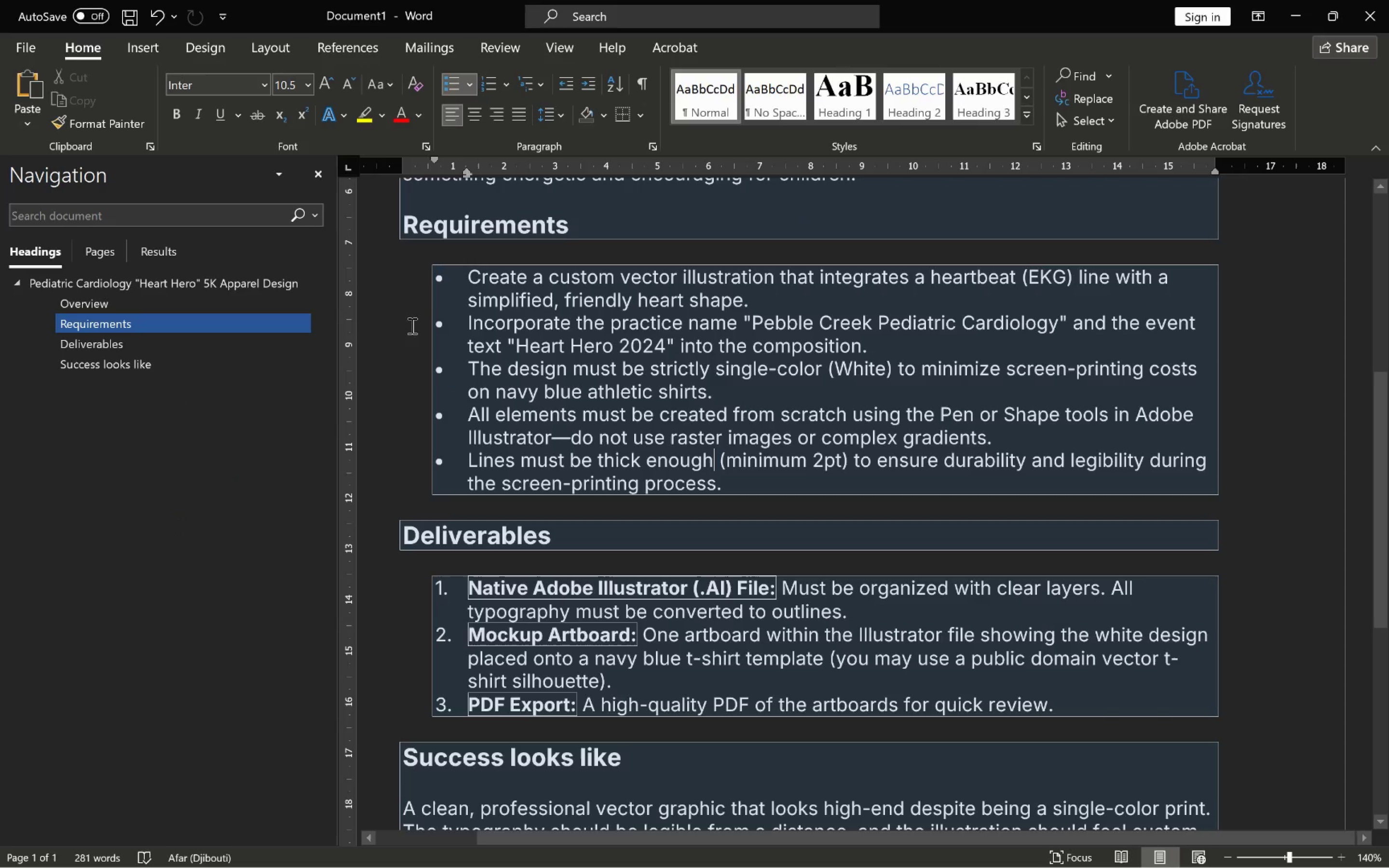 
key(Alt+AltLeft)
 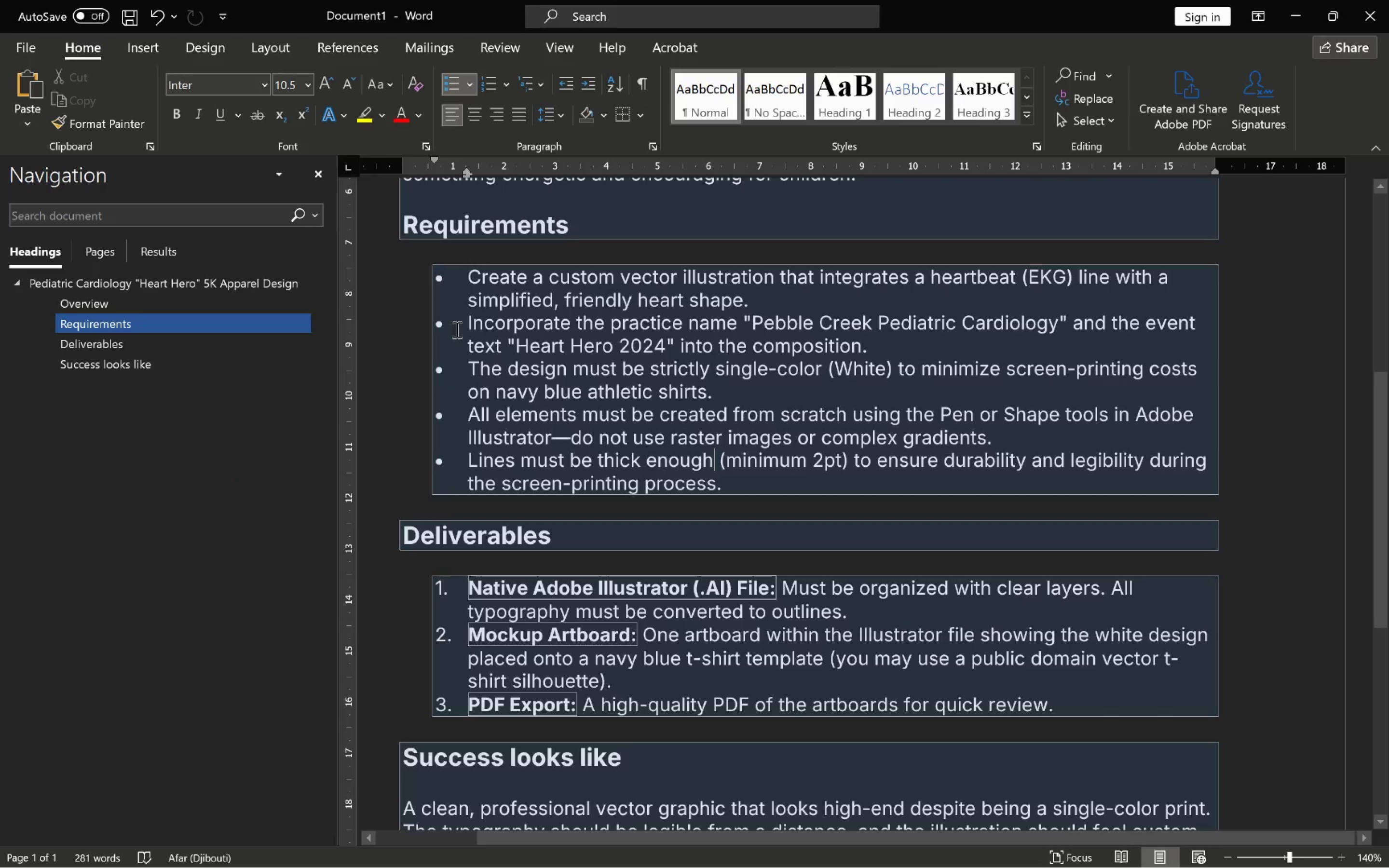 
key(Alt+Tab)
 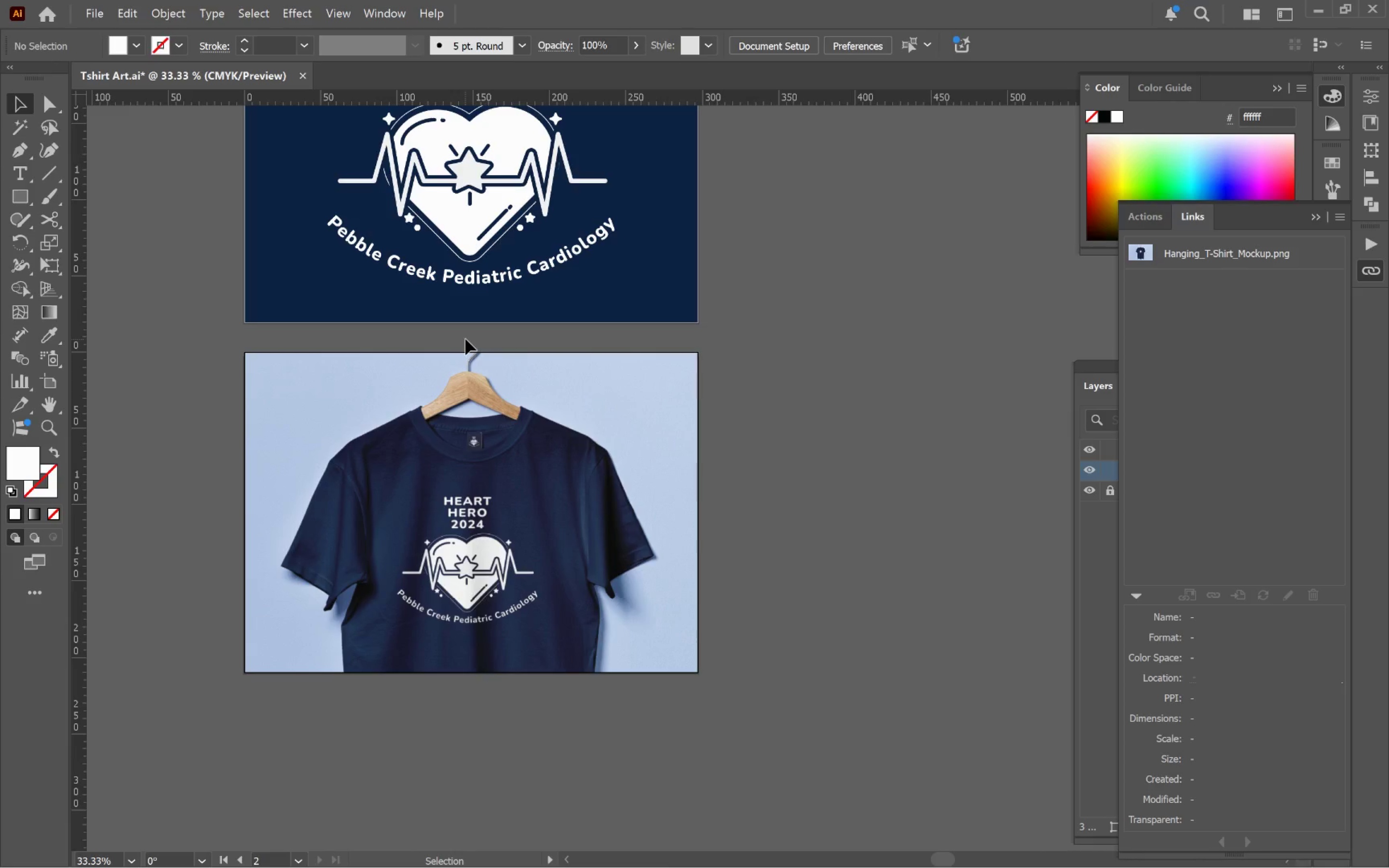 
key(Control+S)
 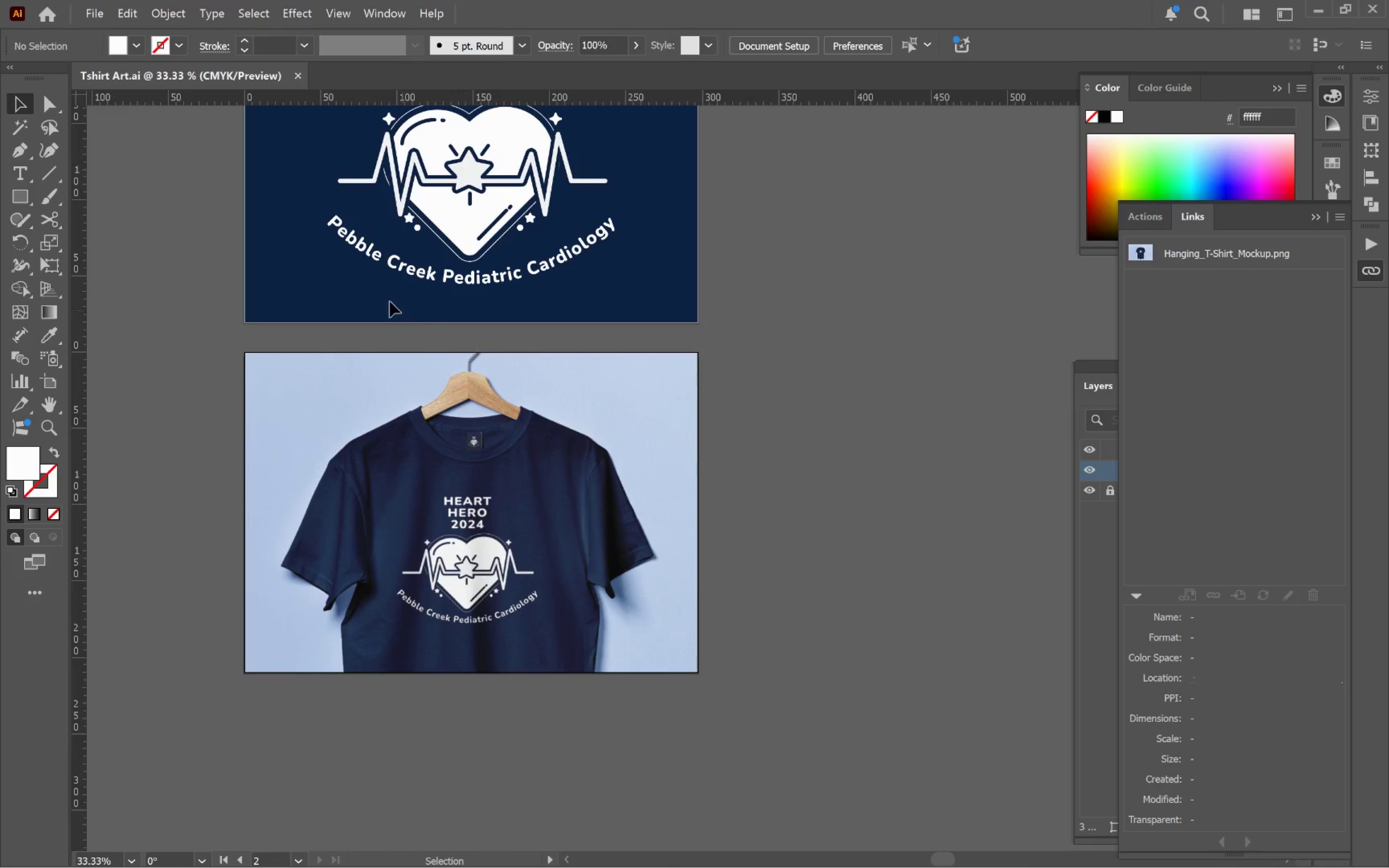 
key(Tab)
 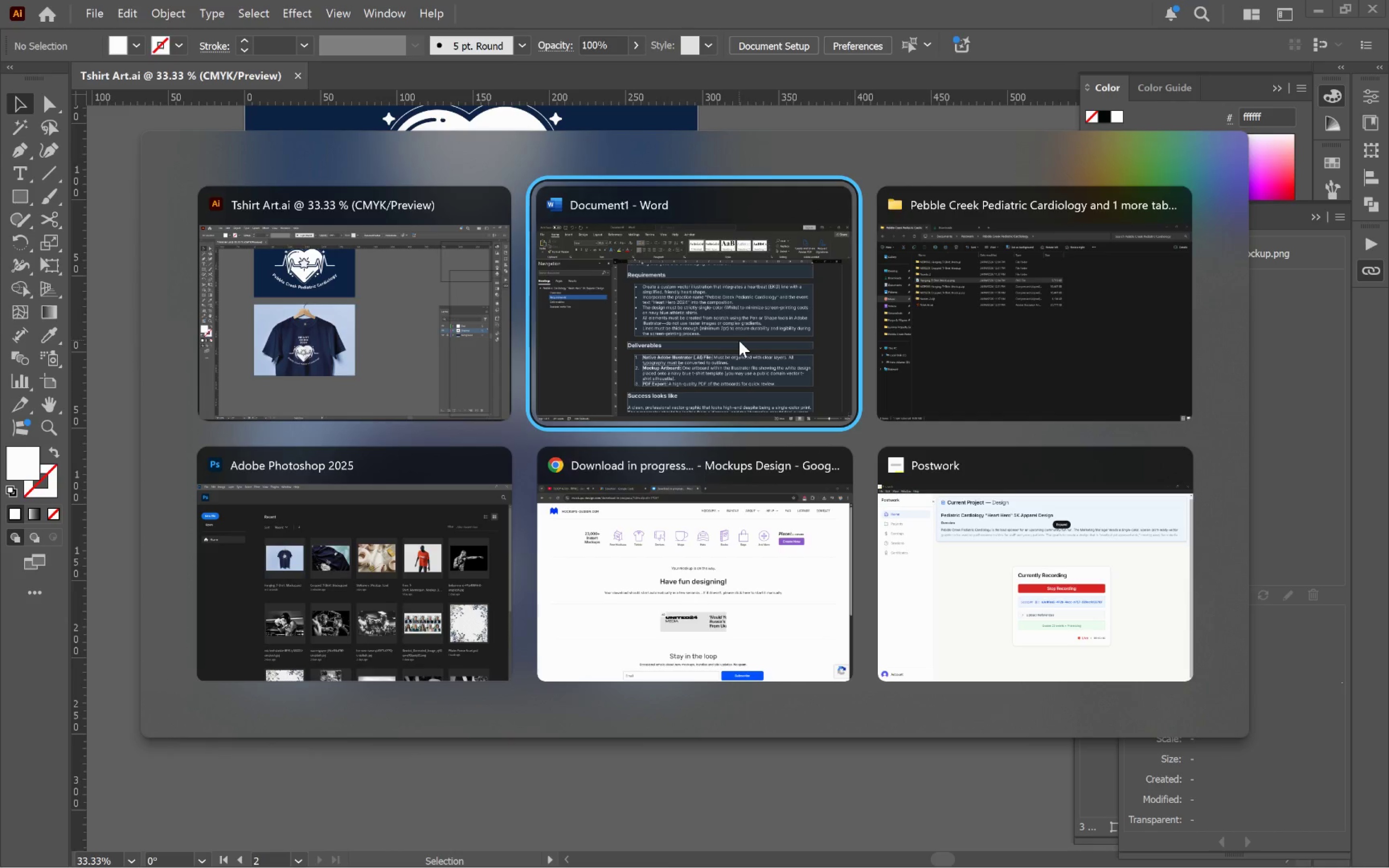 
key(Alt+Tab)
 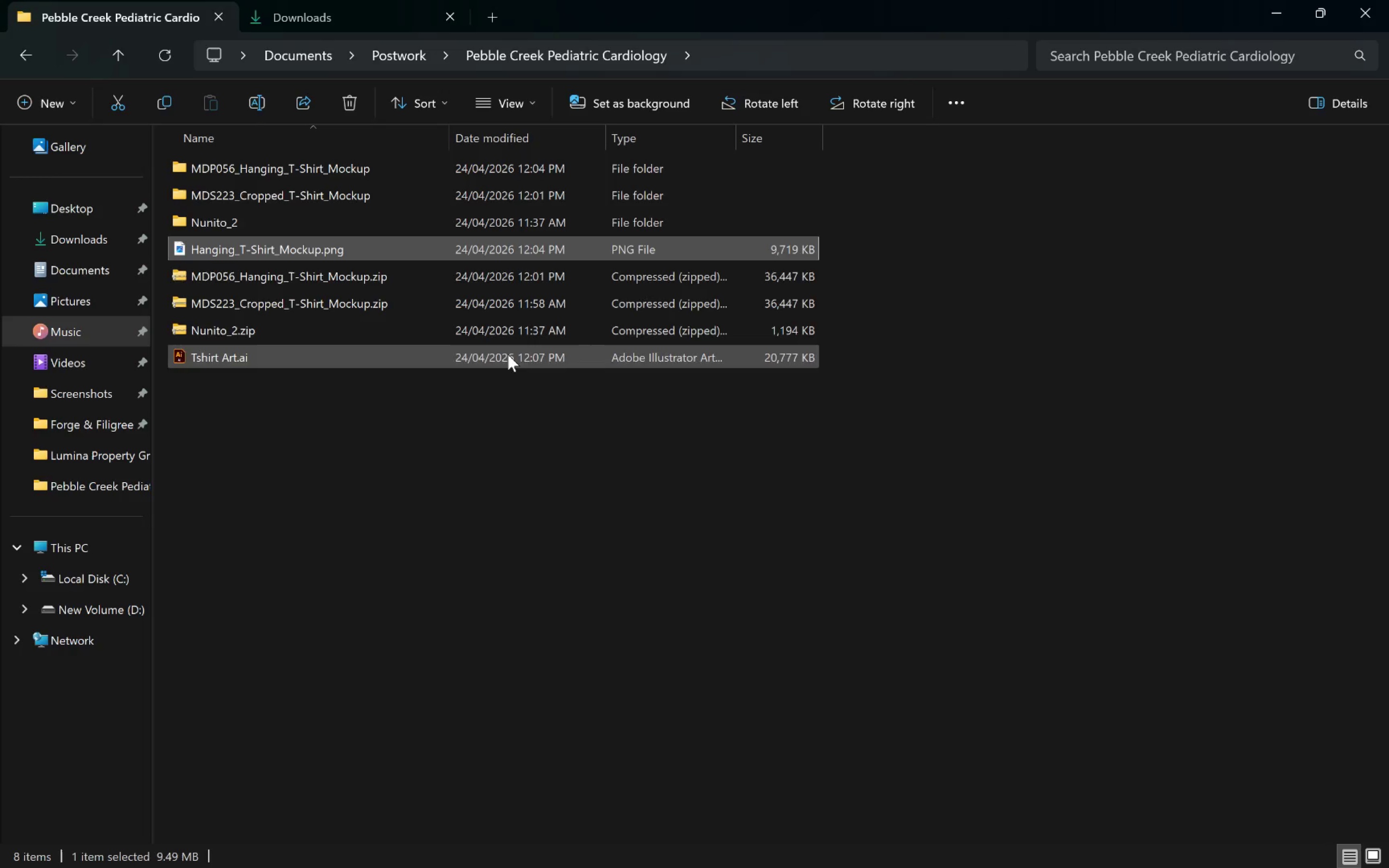 
left_click([501, 516])
 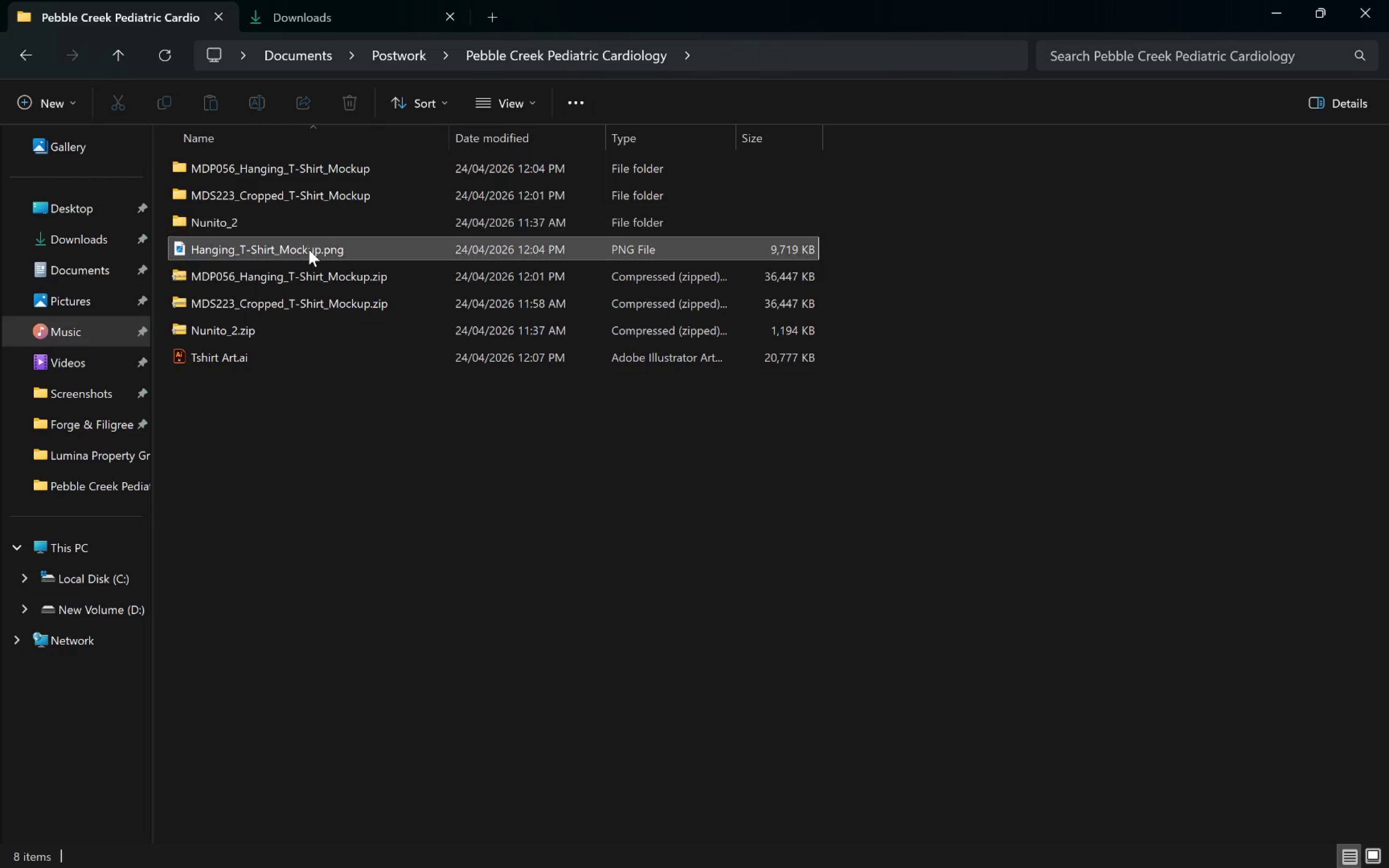 
left_click([310, 249])
 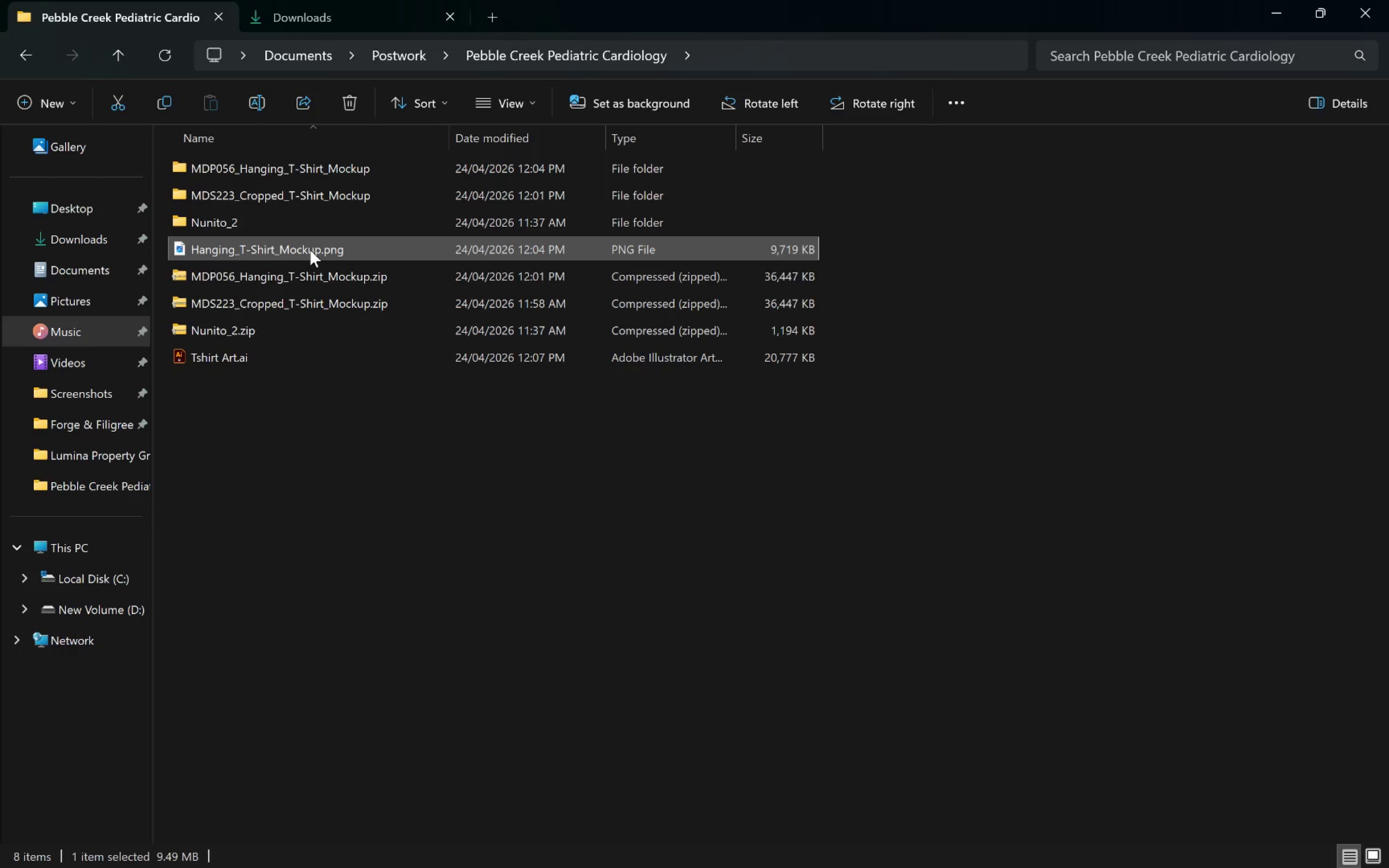 
key(Delete)
 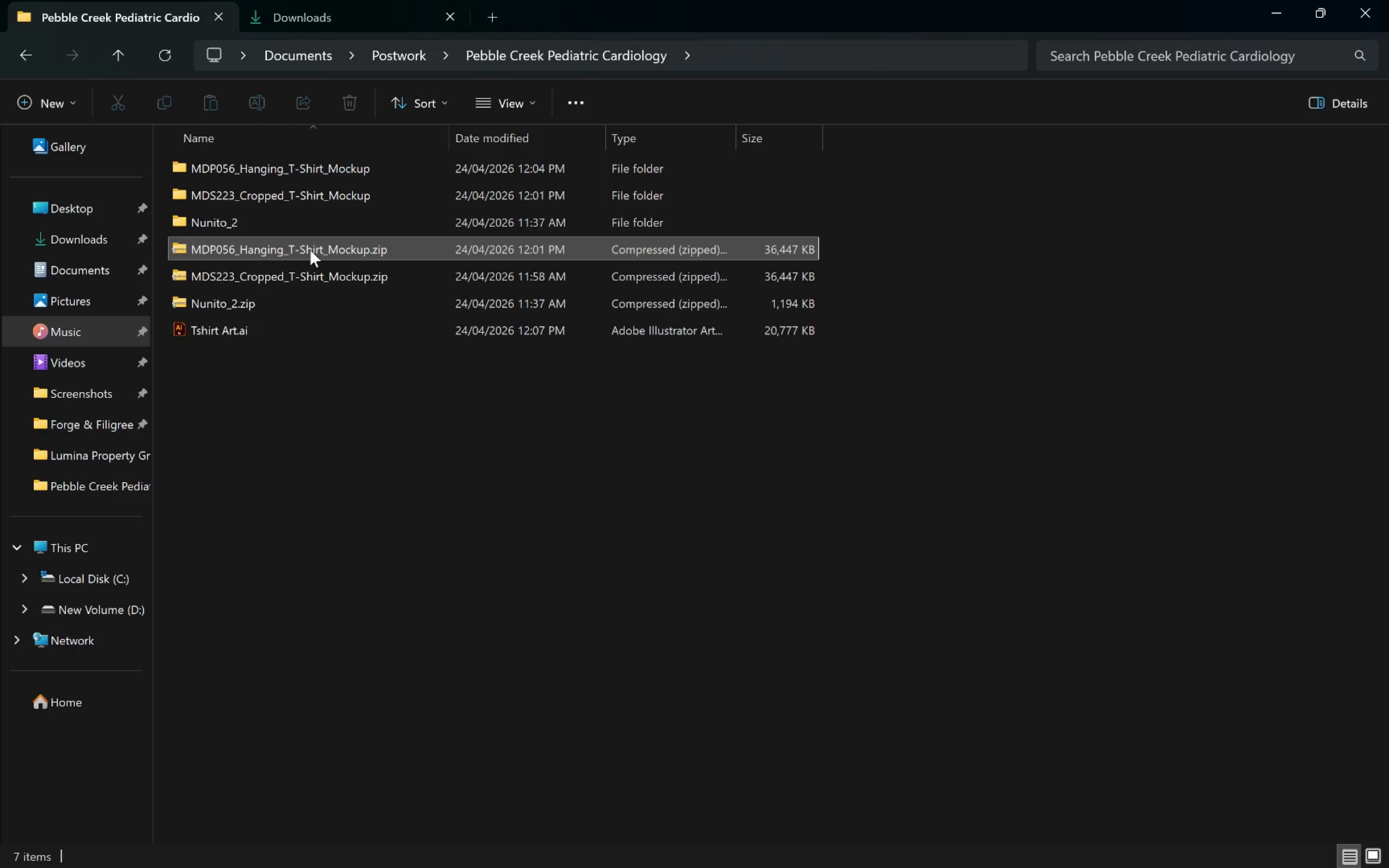 
key(Alt+AltLeft)
 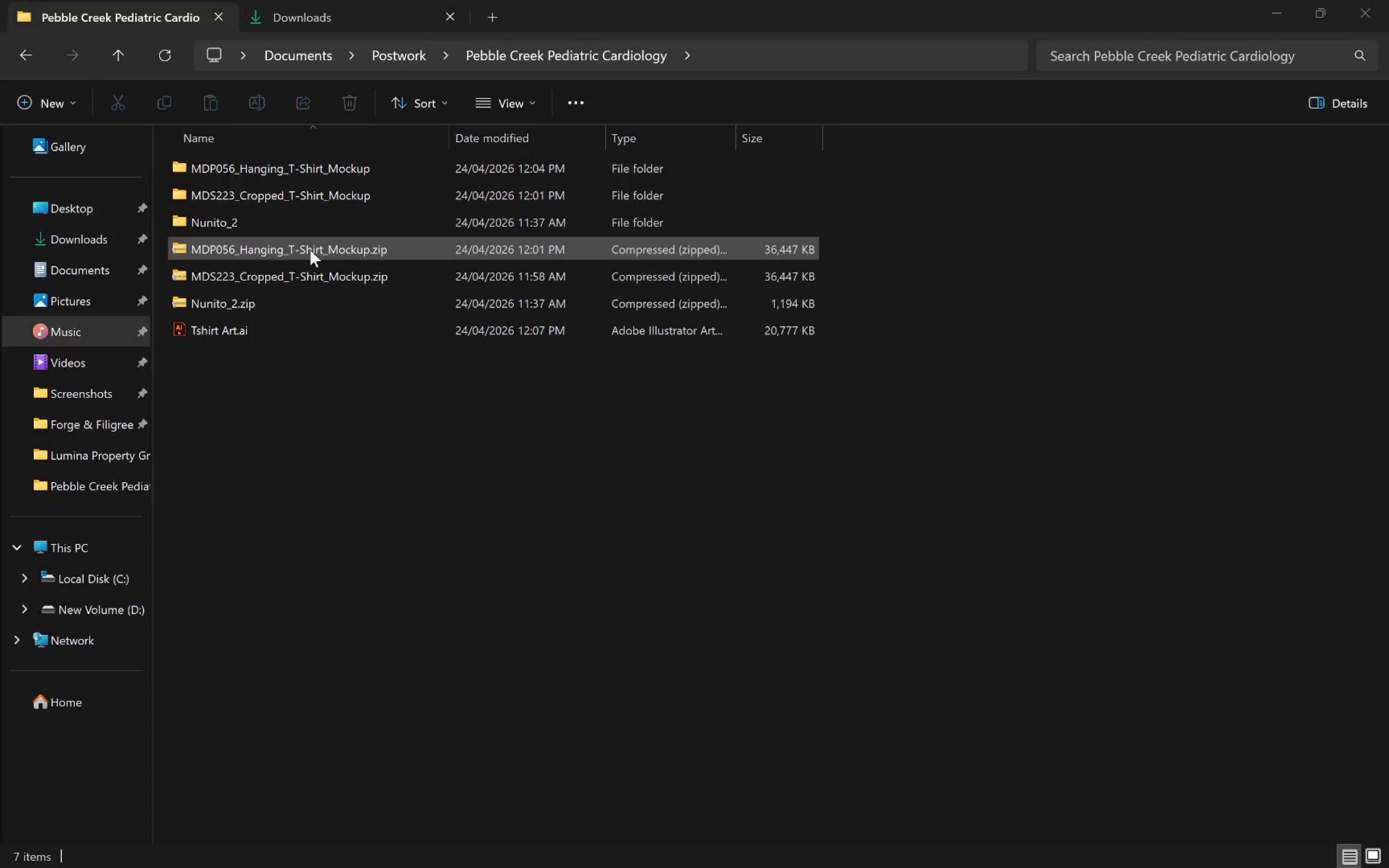 
key(Alt+Tab)
 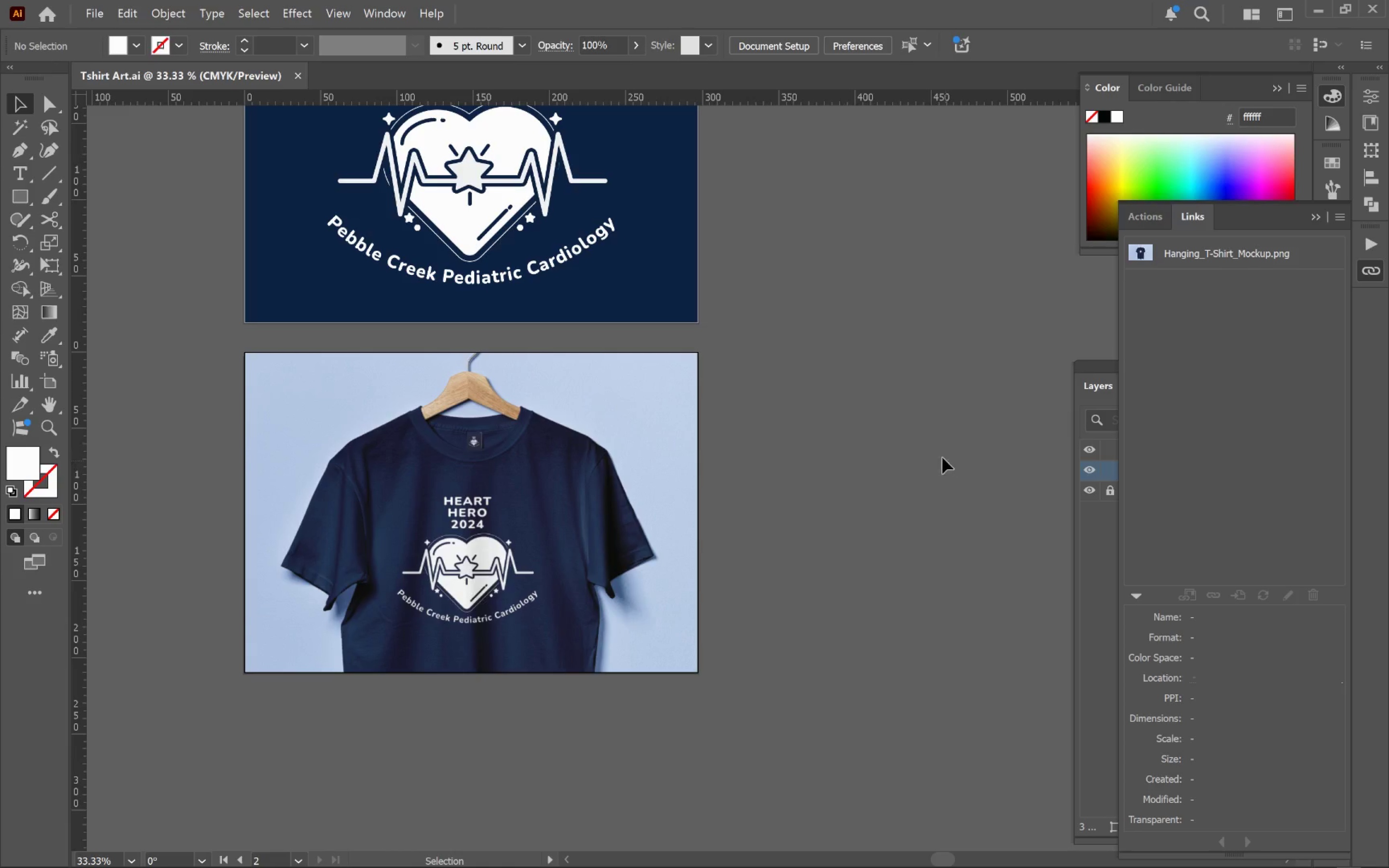 
left_click([883, 442])
 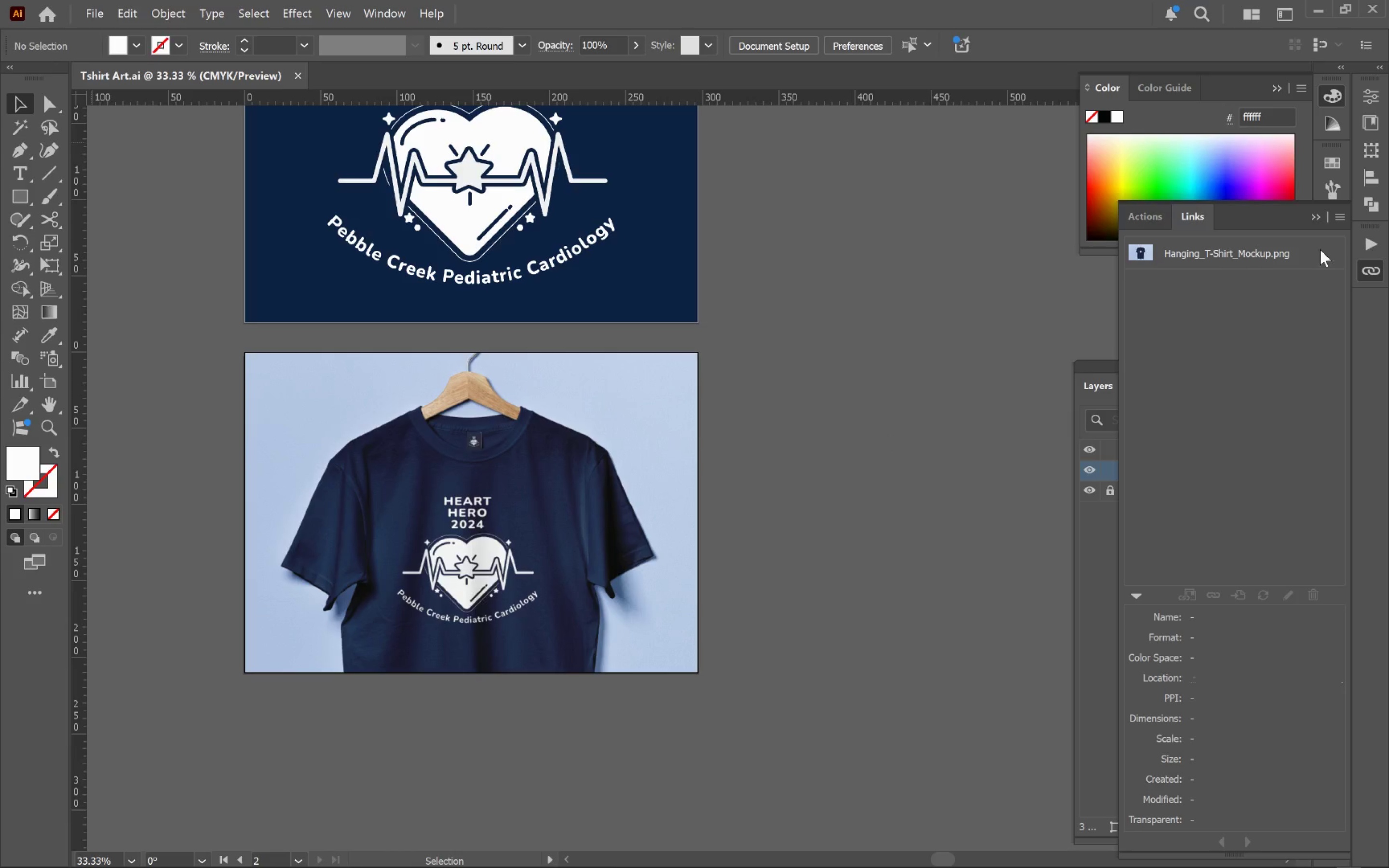 
left_click([1307, 244])
 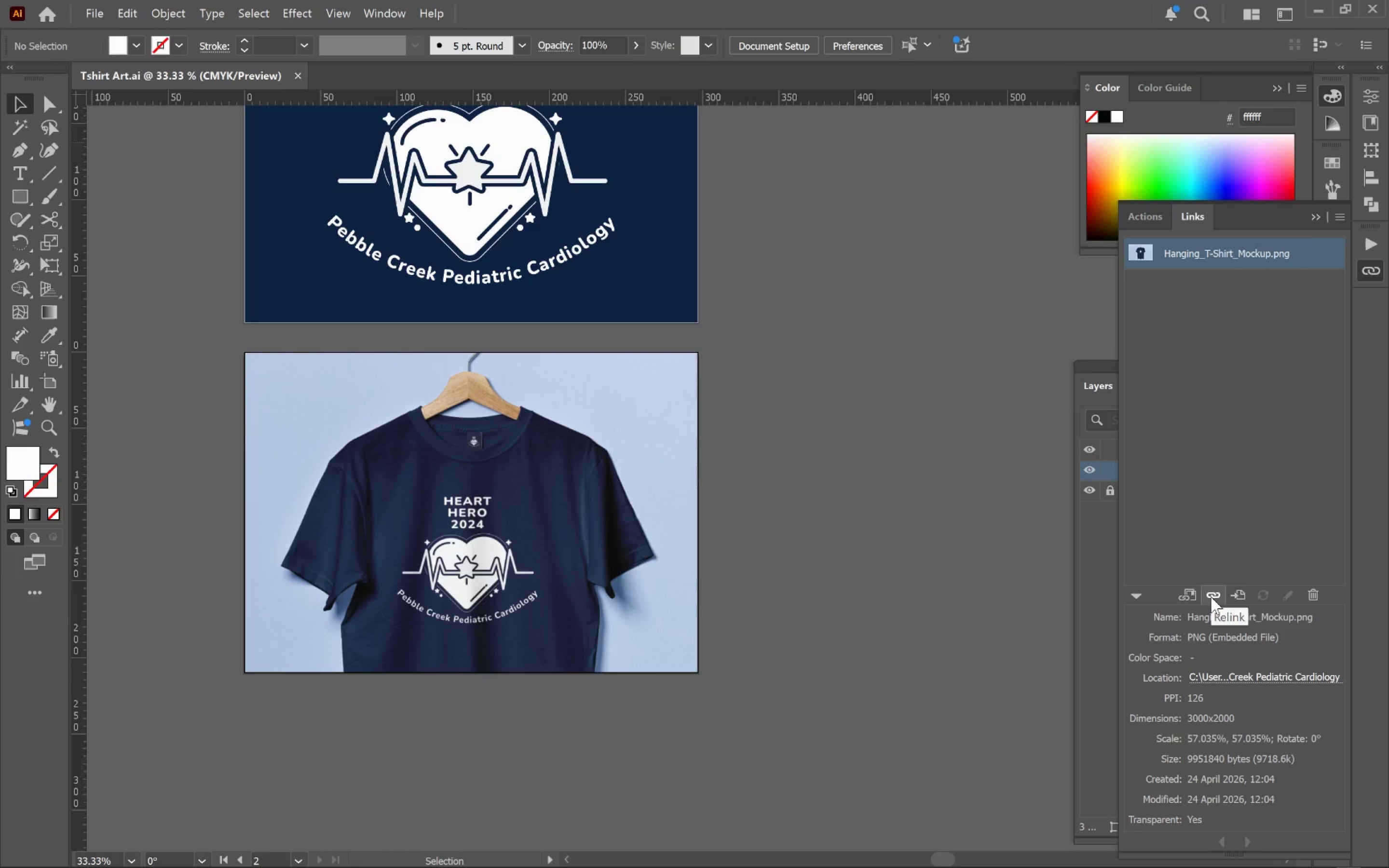 
left_click([1211, 597])
 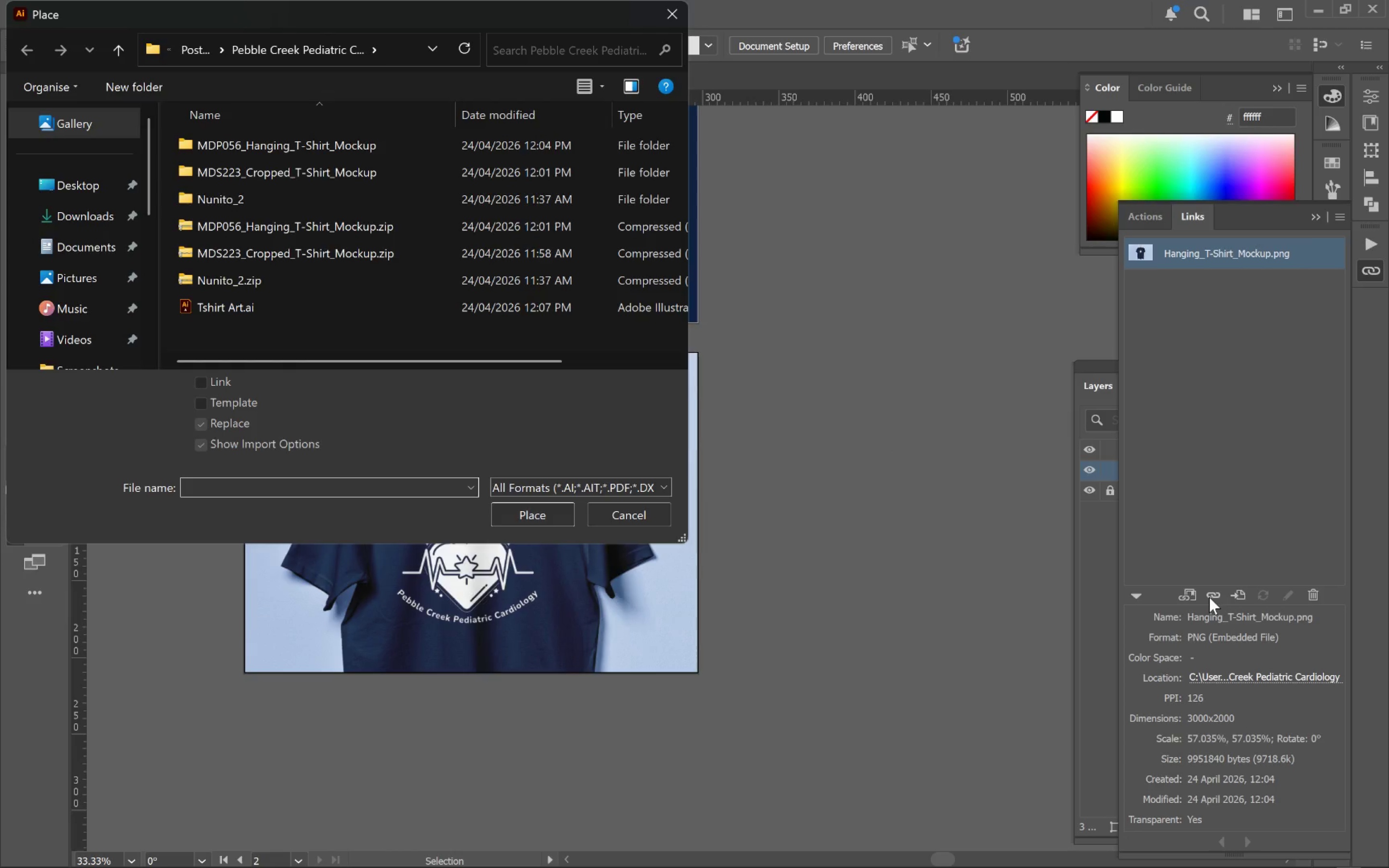 
key(Escape)
 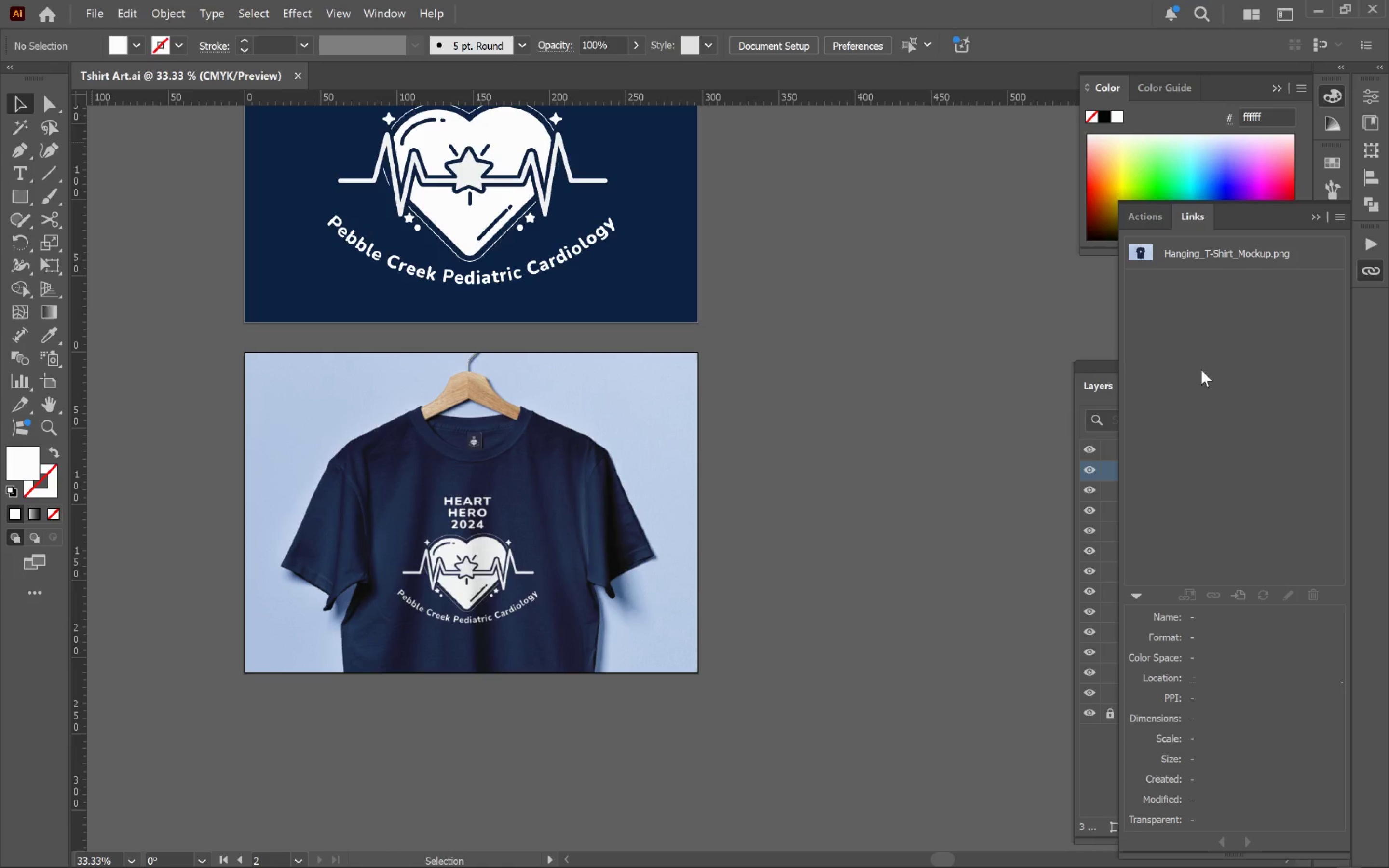 
left_click([1266, 254])
 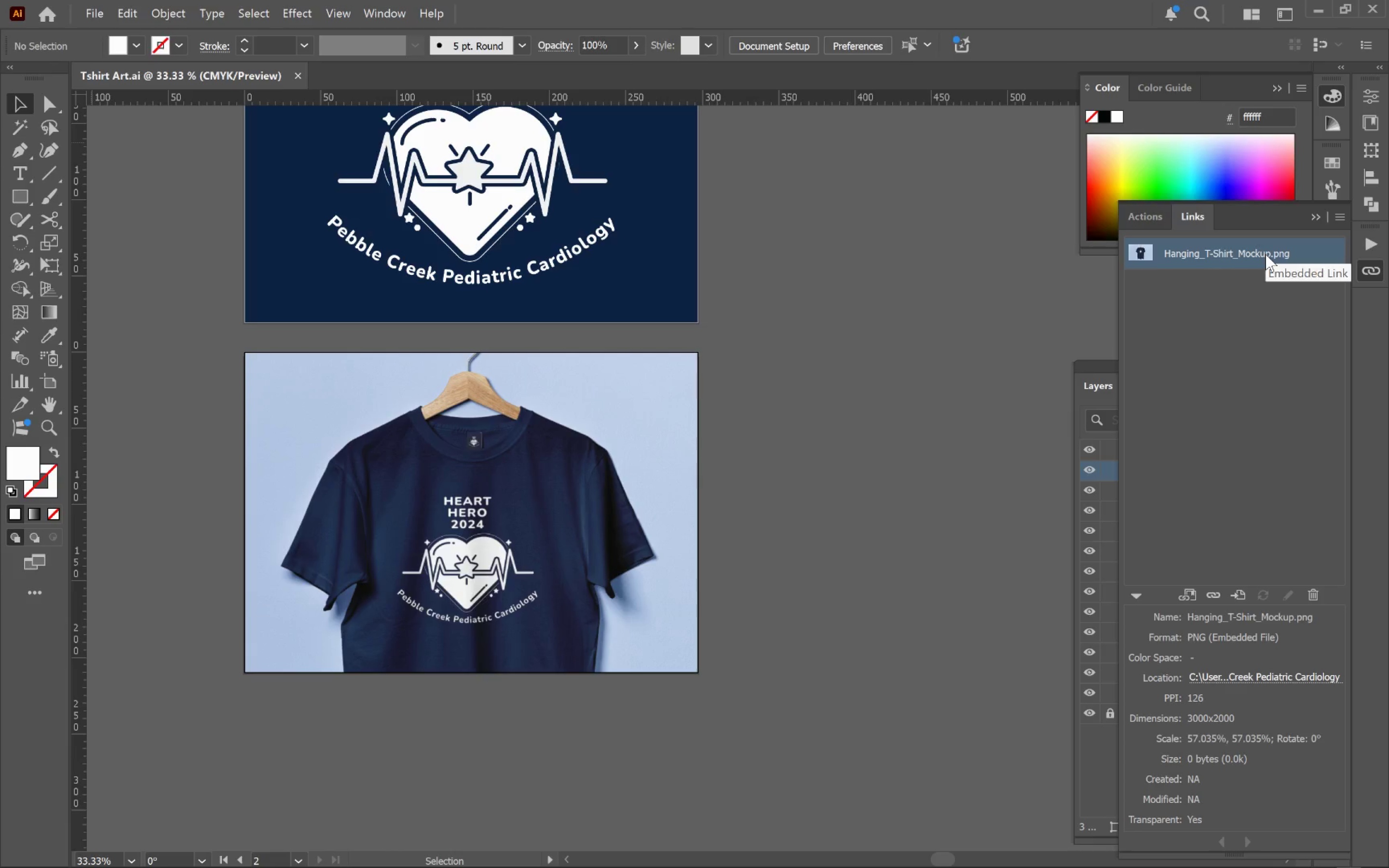 
right_click([1266, 254])
 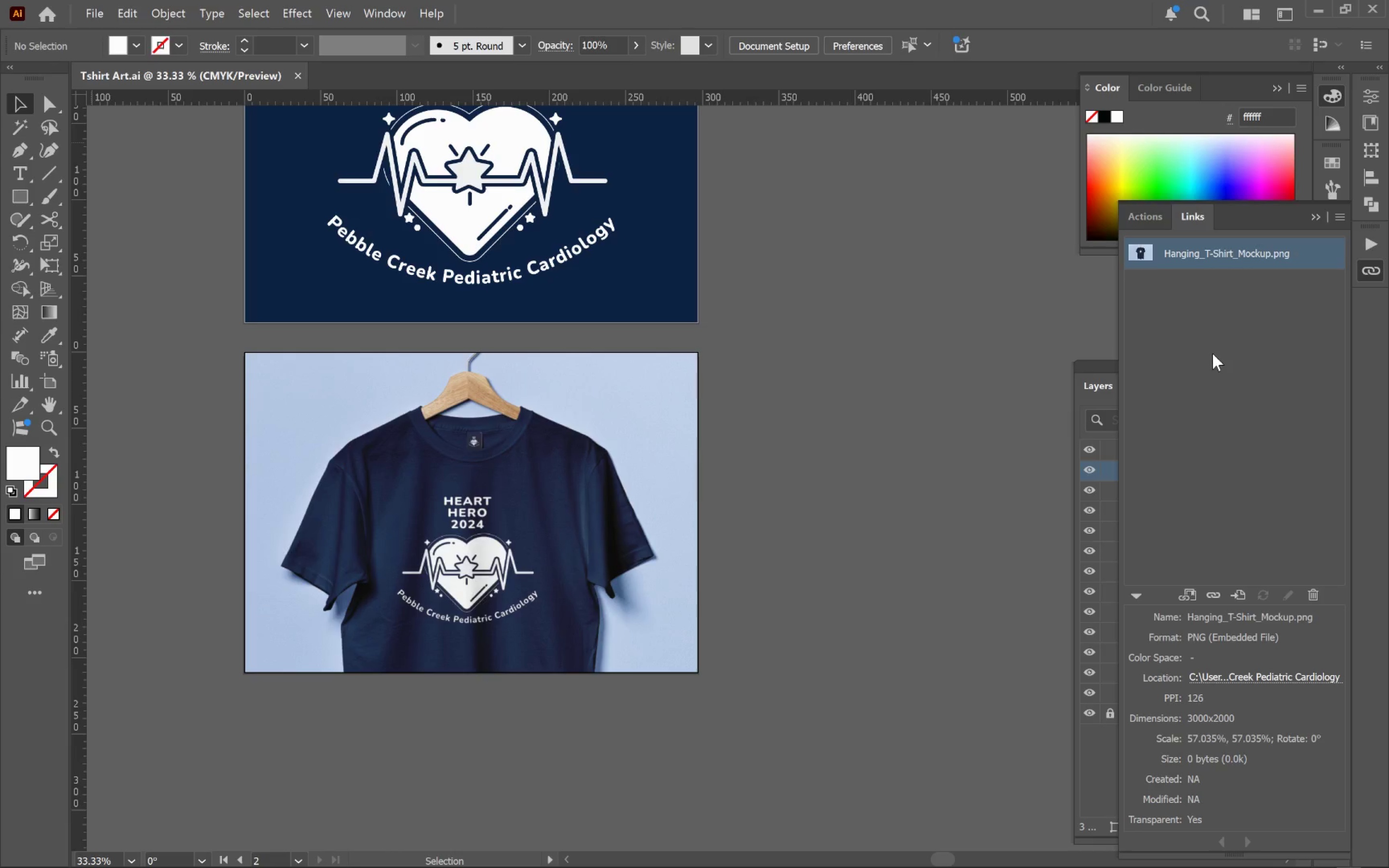 
mouse_move([1241, 258])
 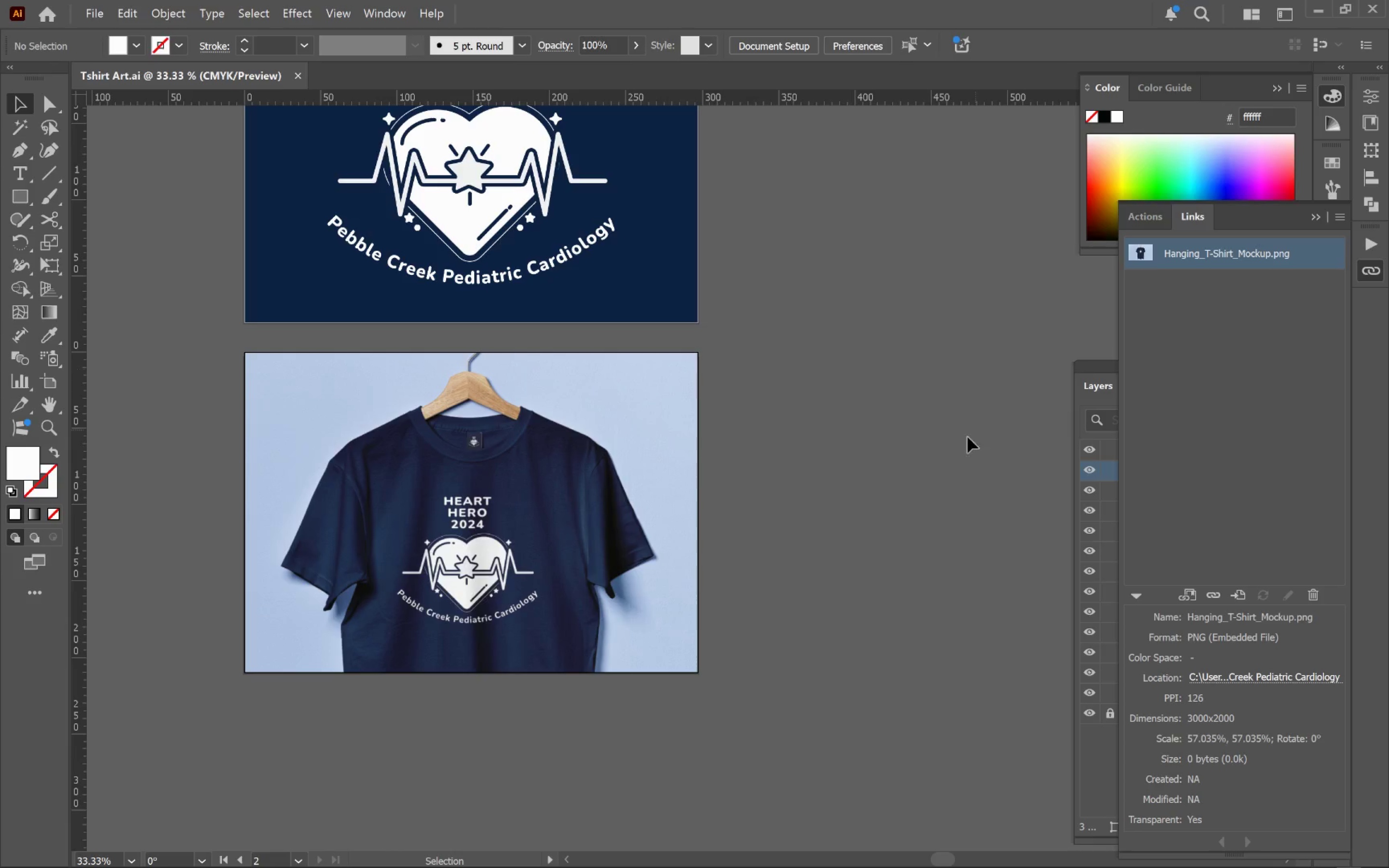 
left_click([880, 419])
 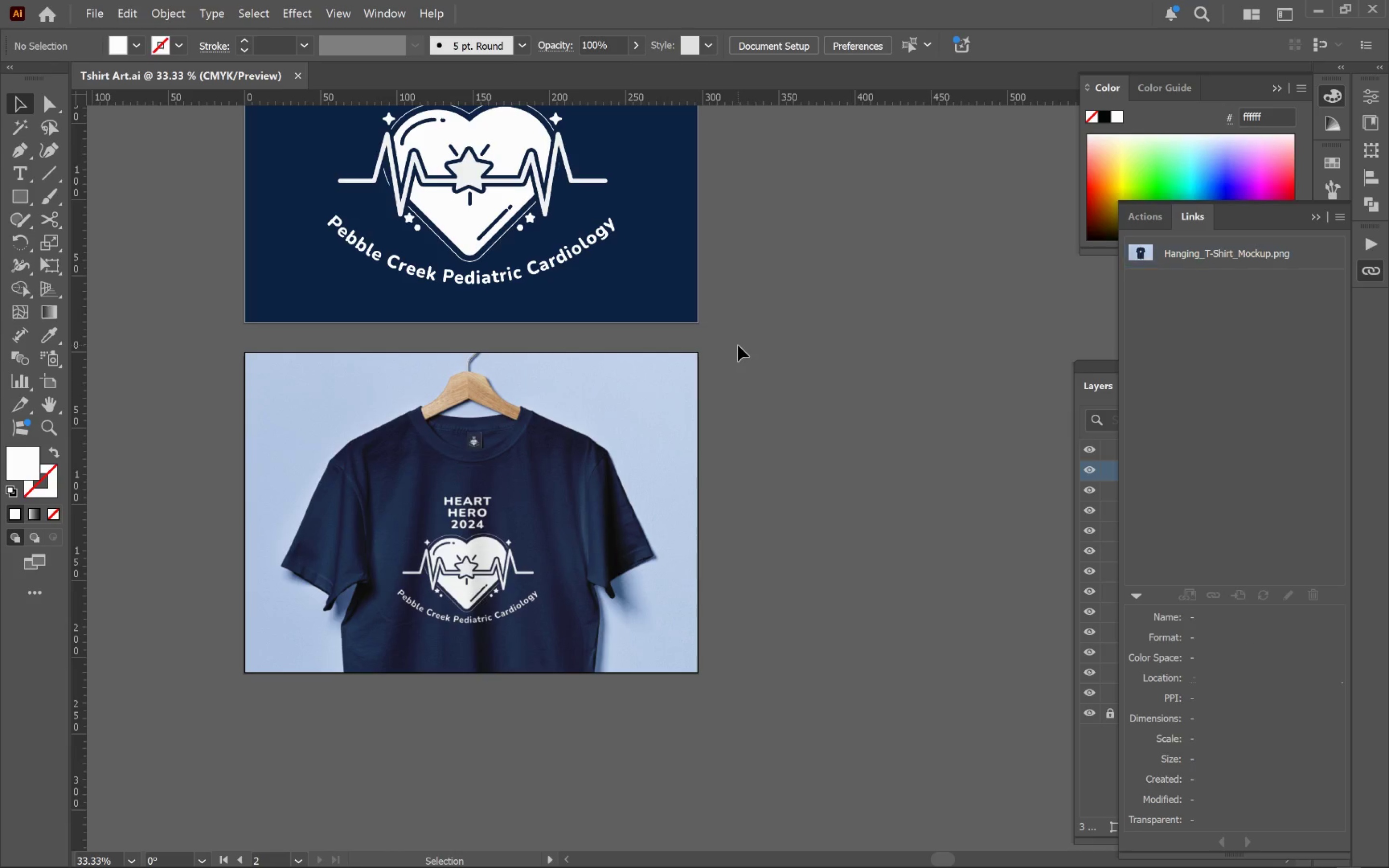 
hold_key(key=ControlLeft, duration=0.44)